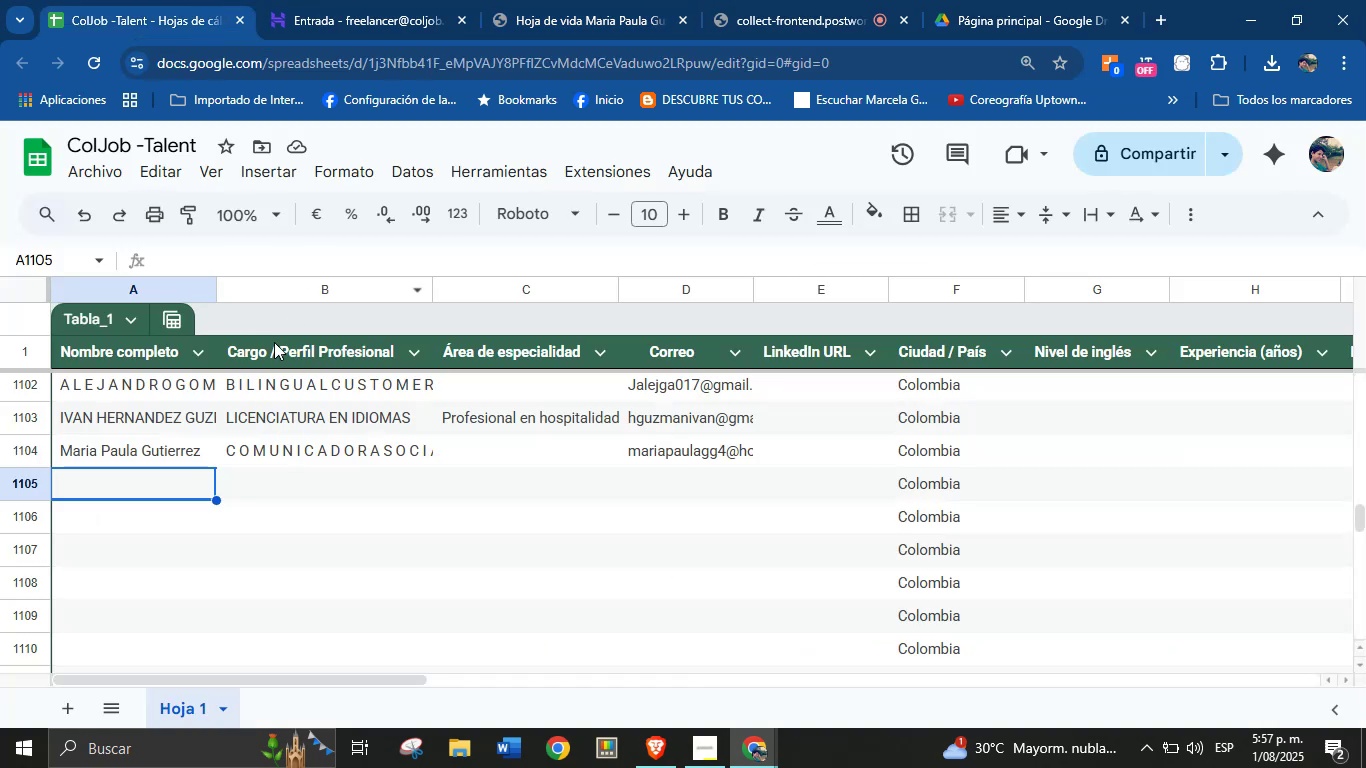 
left_click([395, 0])
 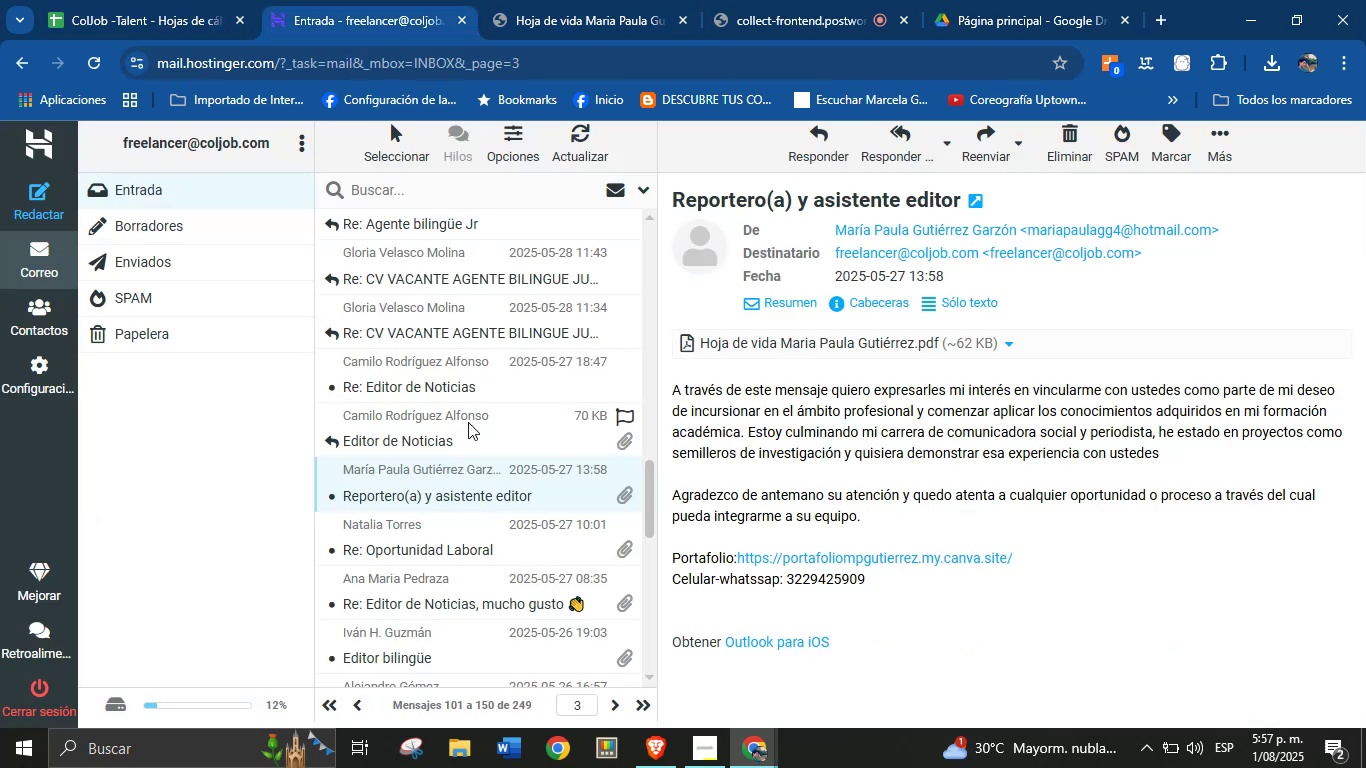 
left_click([468, 422])
 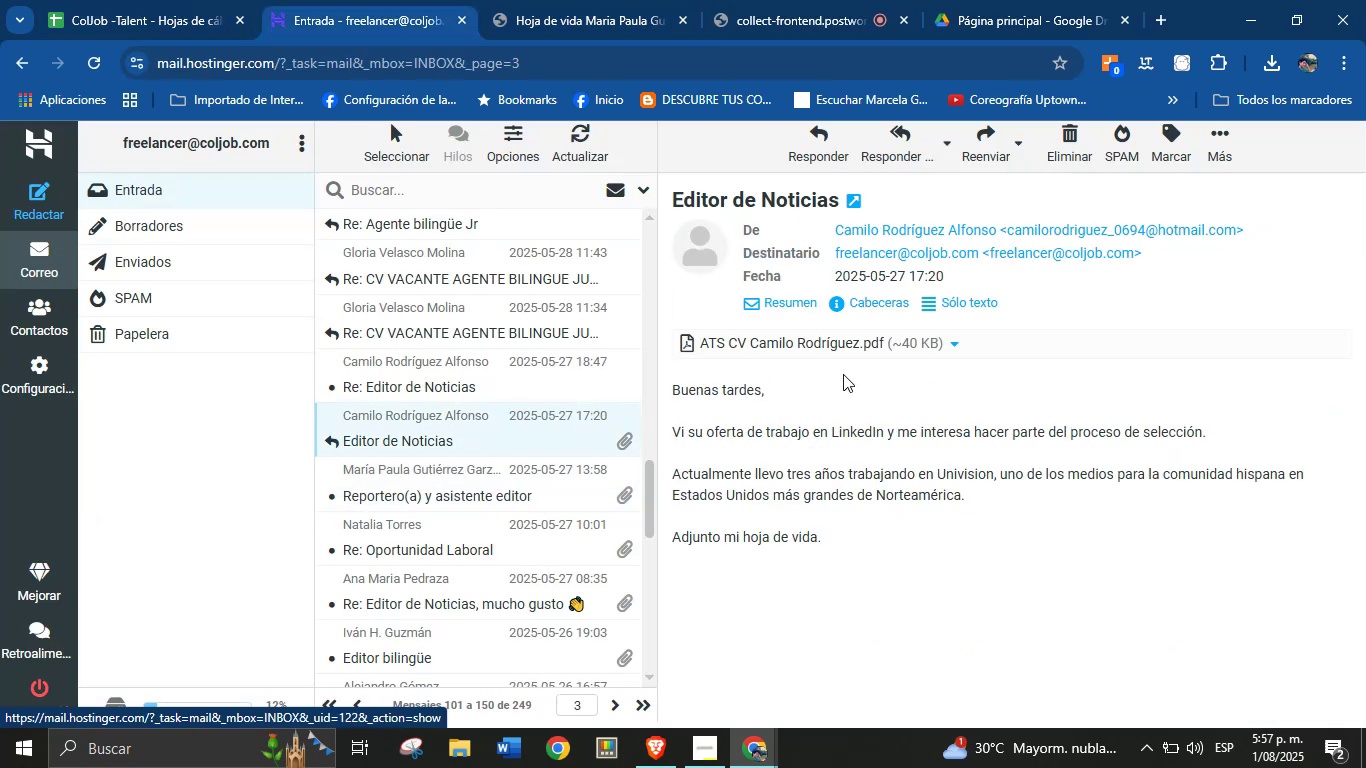 
left_click([897, 344])
 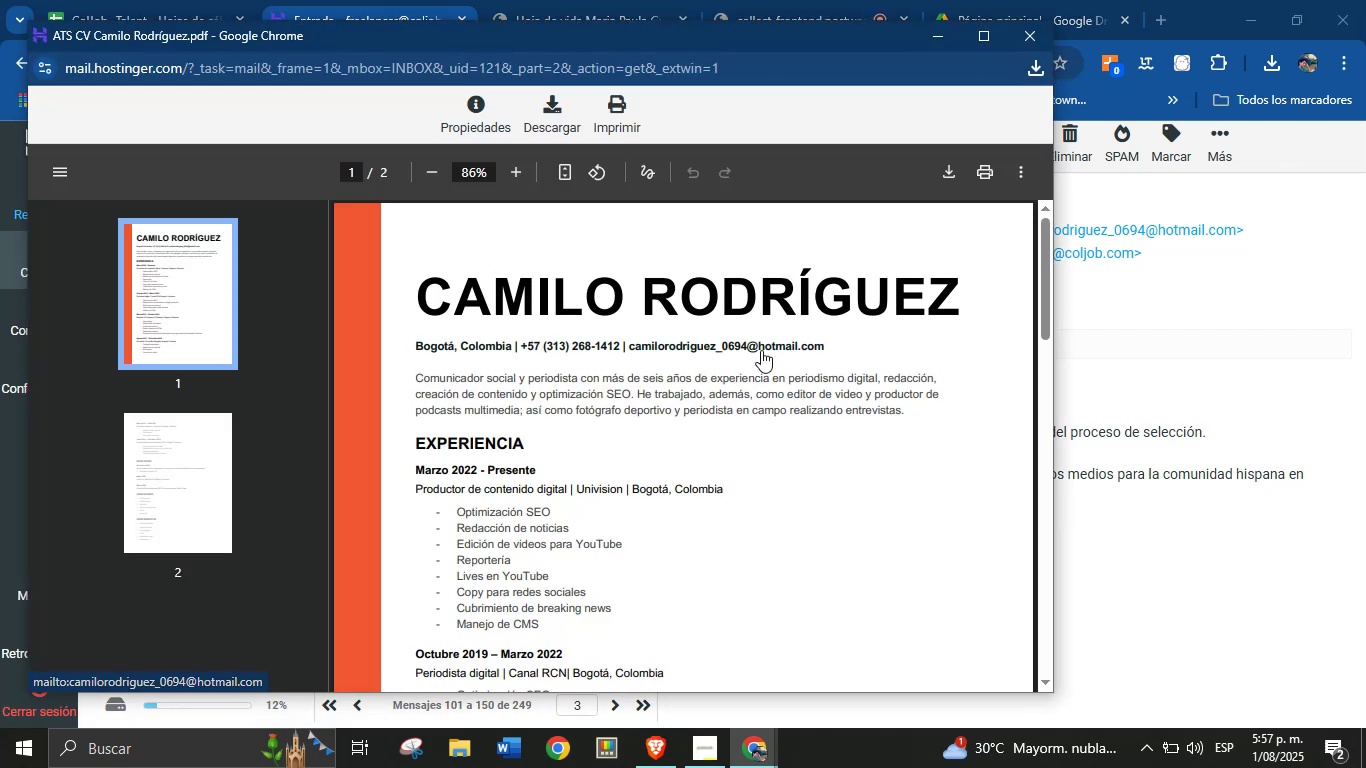 
wait(7.17)
 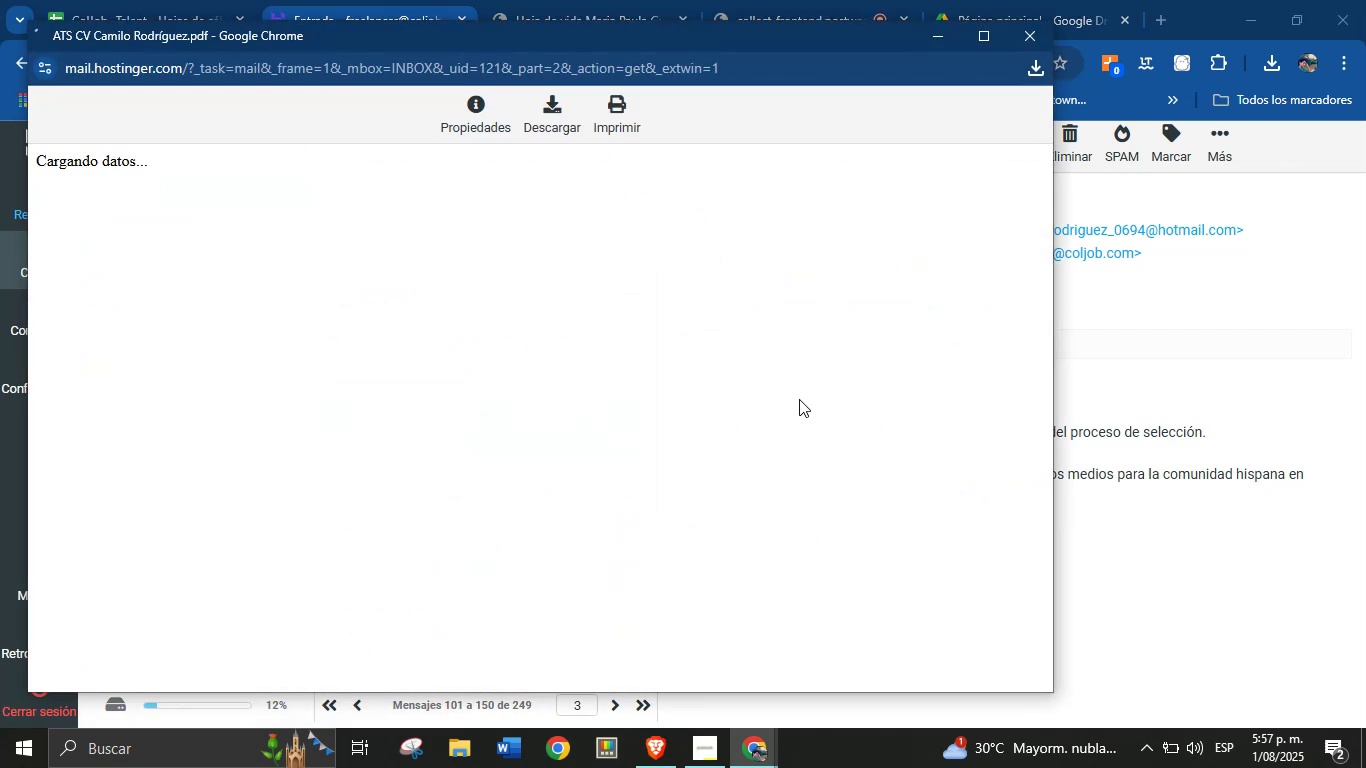 
left_click([1022, 41])
 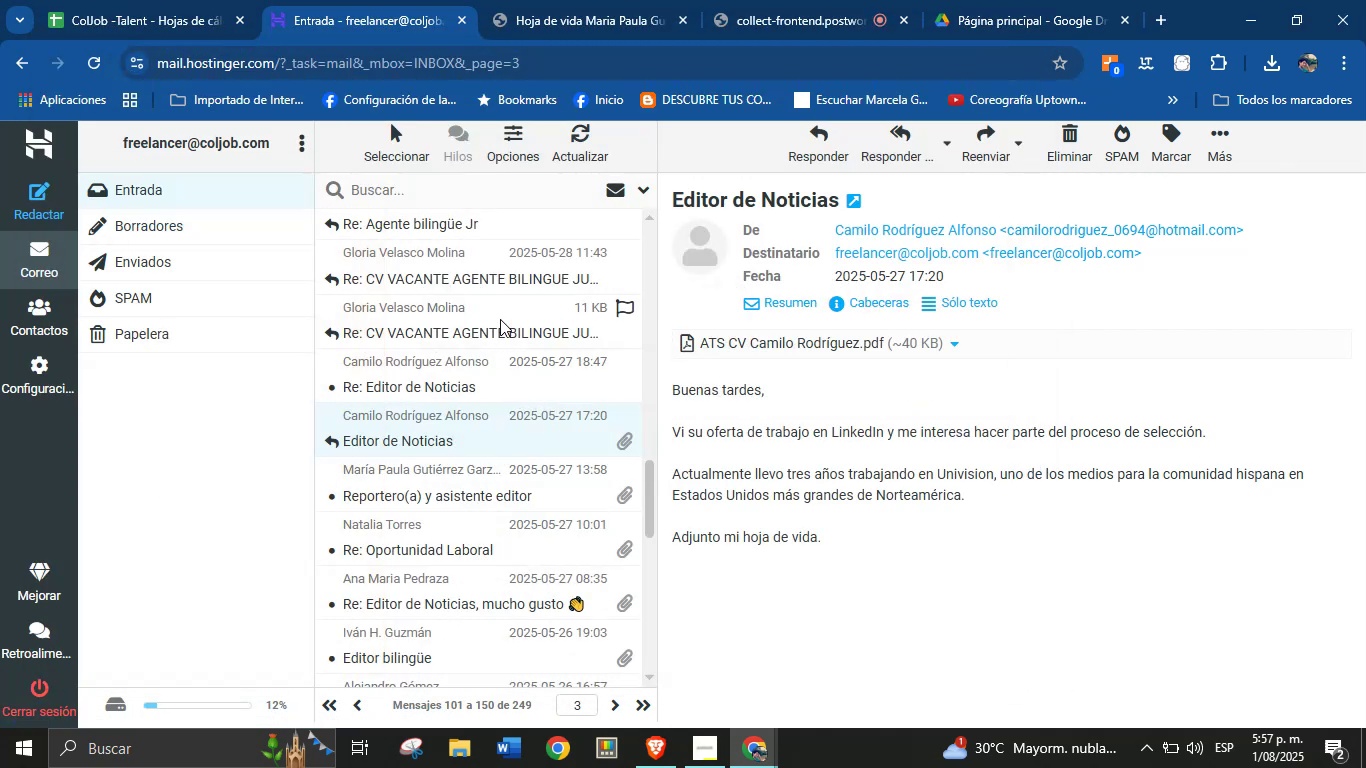 
scroll: coordinate [485, 343], scroll_direction: up, amount: 2.0
 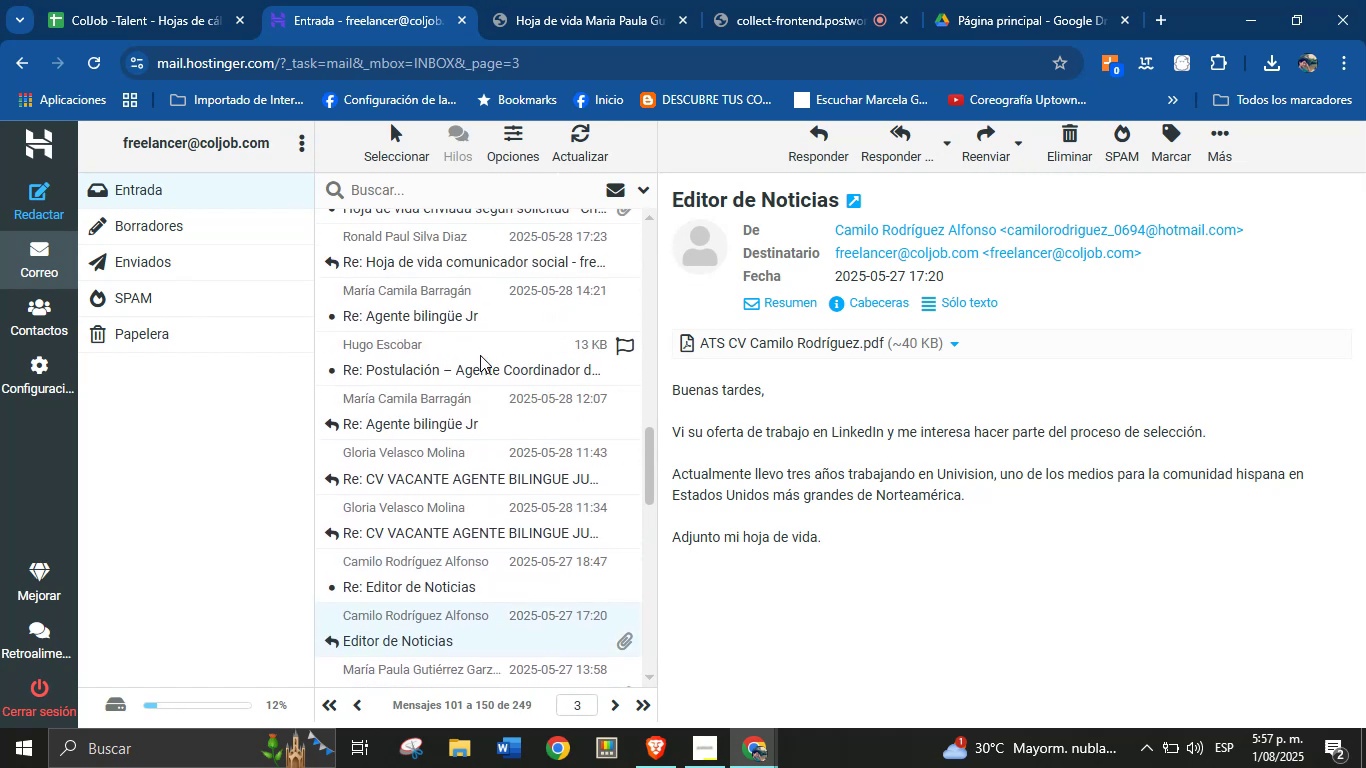 
left_click_drag(start_coordinate=[480, 356], to_coordinate=[479, 361])
 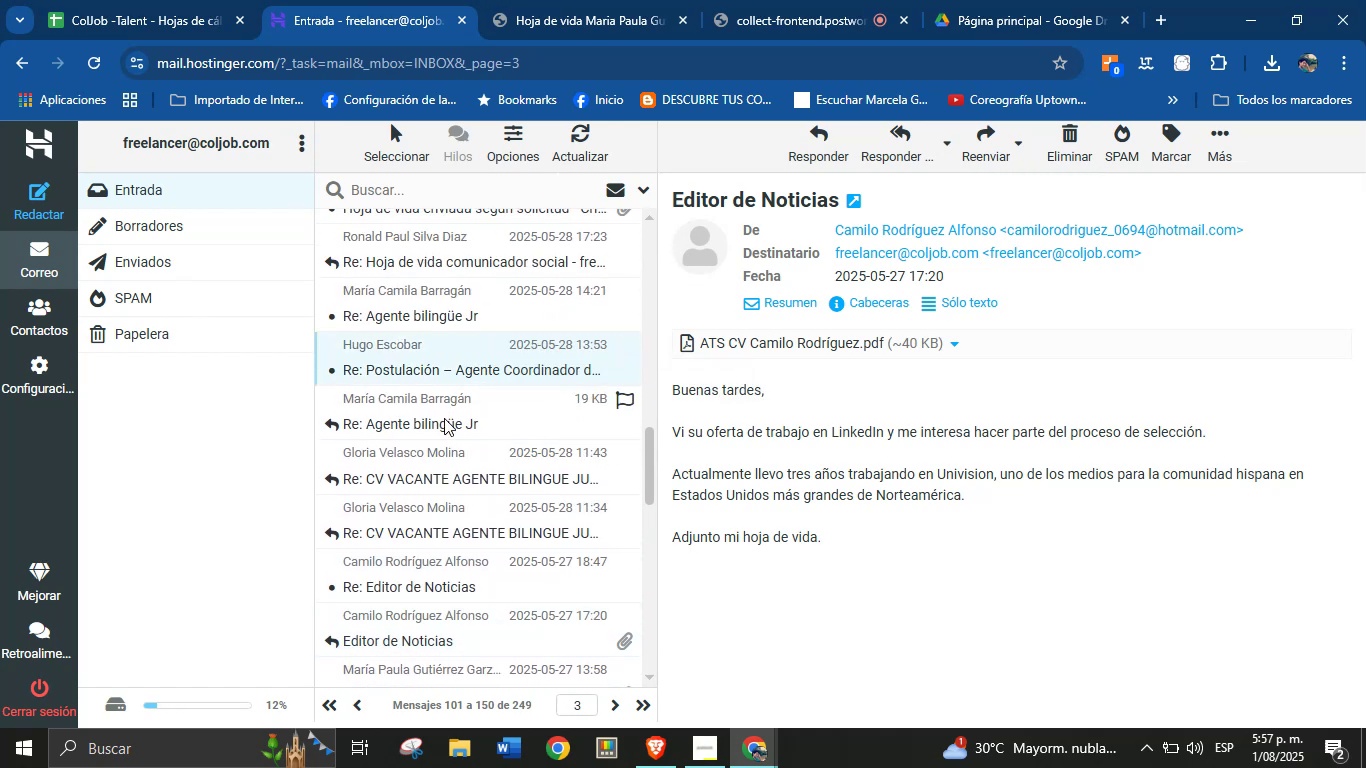 
scroll: coordinate [457, 409], scroll_direction: up, amount: 1.0
 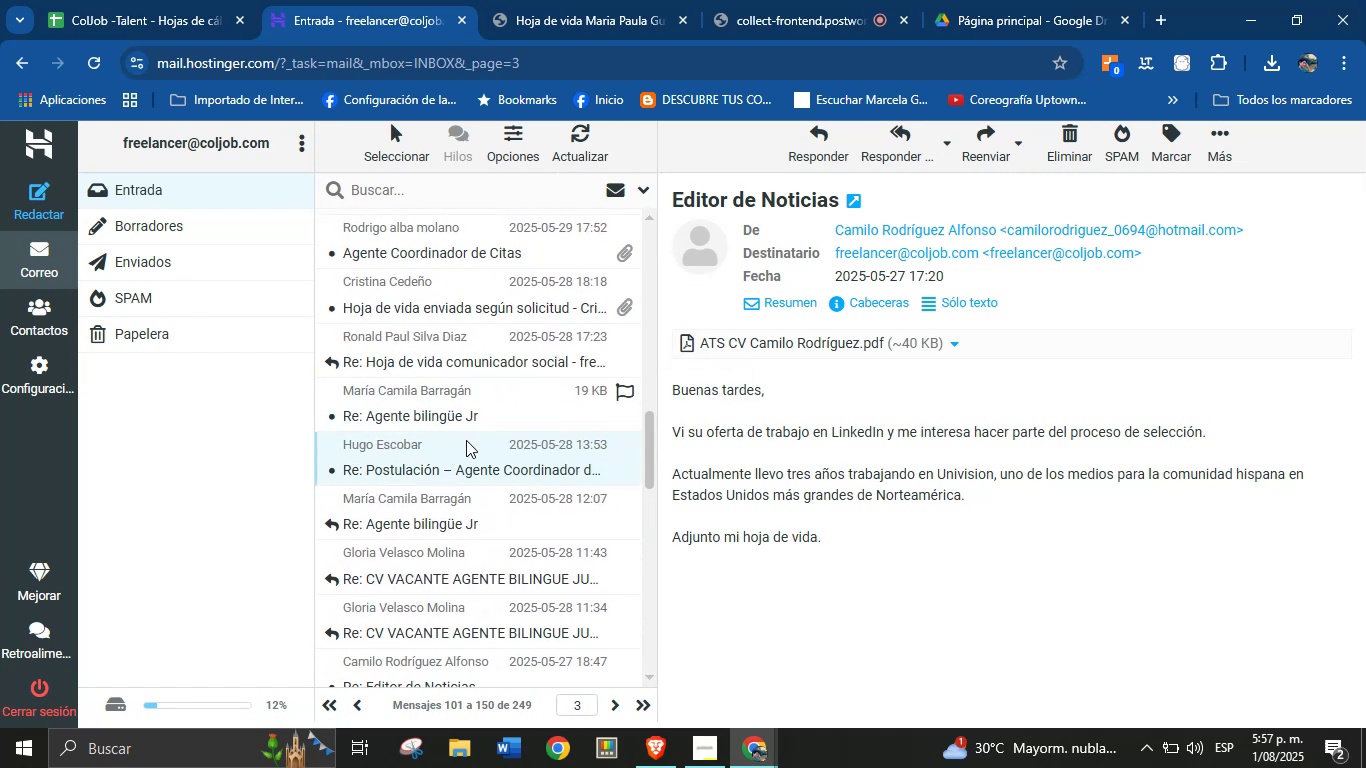 
left_click([458, 471])
 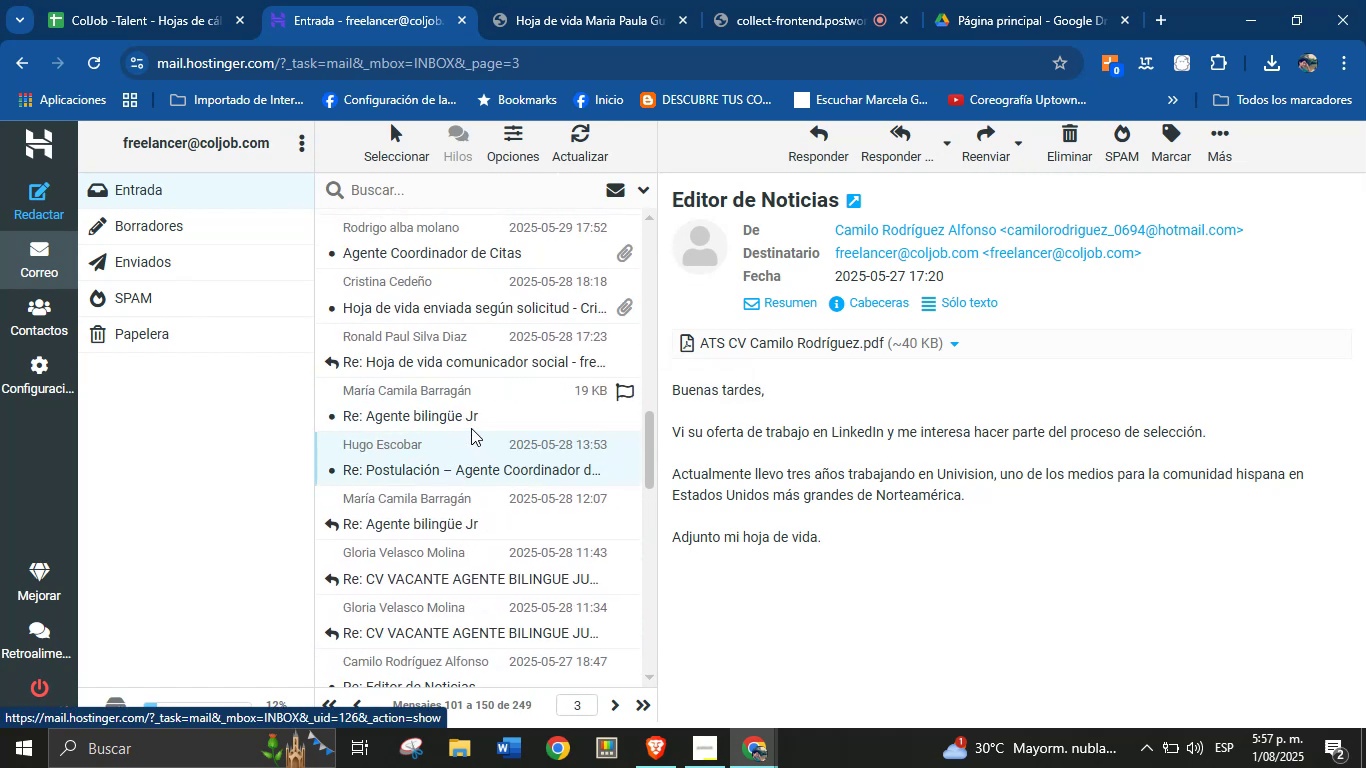 
left_click([462, 445])
 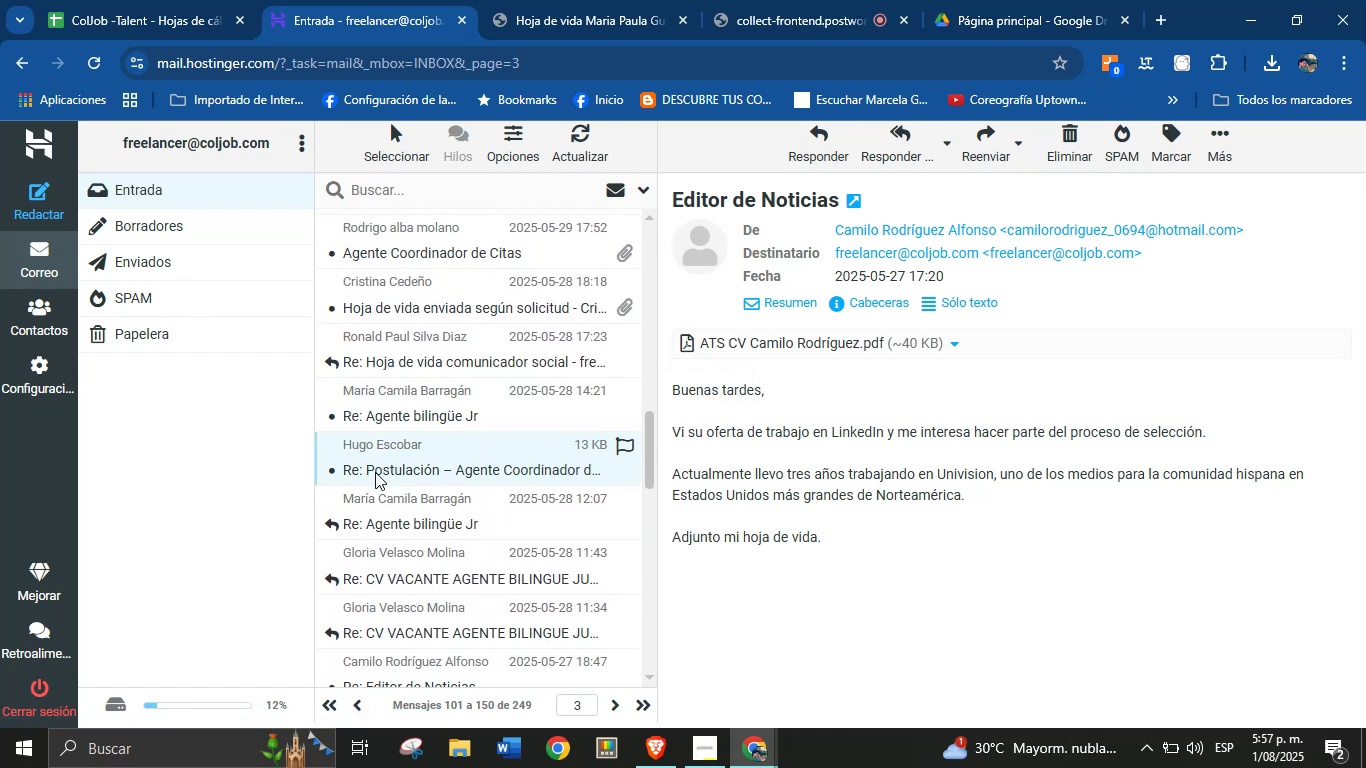 
left_click([404, 513])
 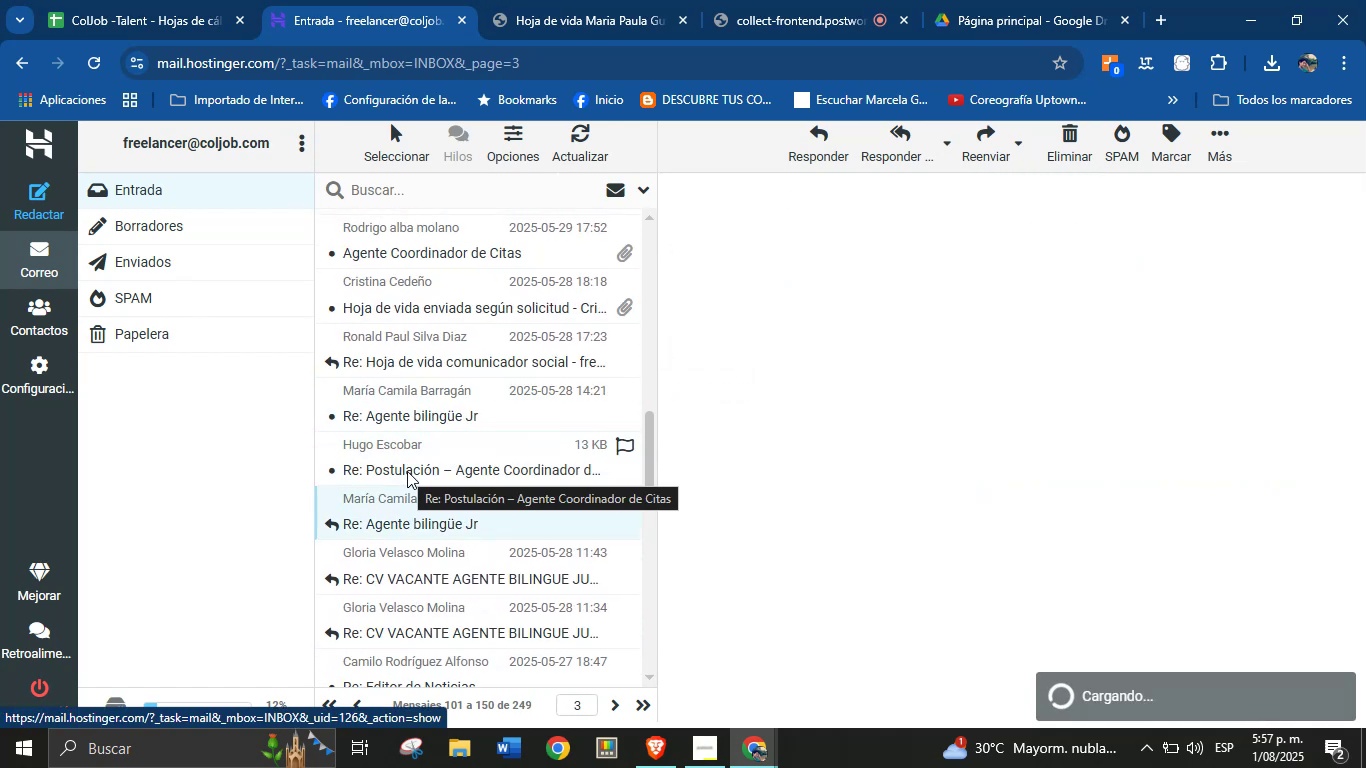 
left_click([407, 471])
 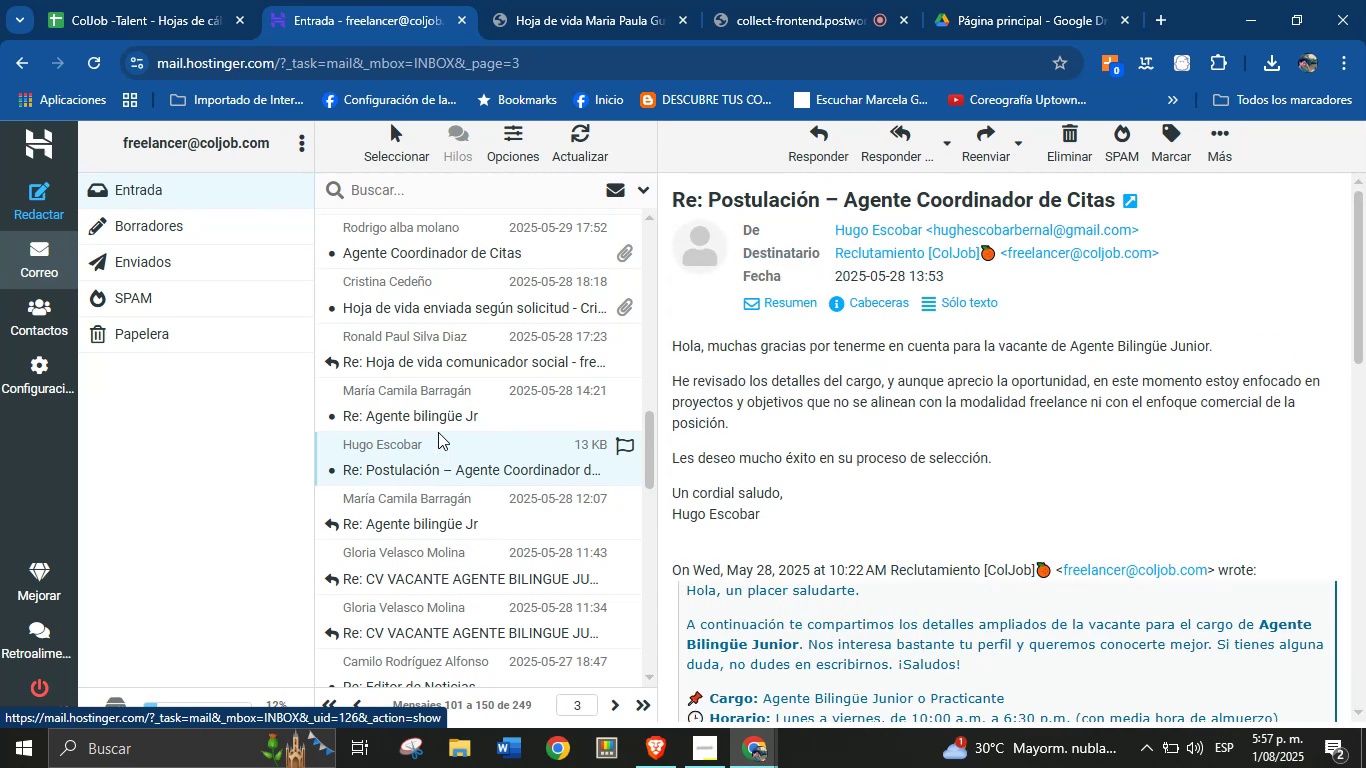 
left_click([442, 397])
 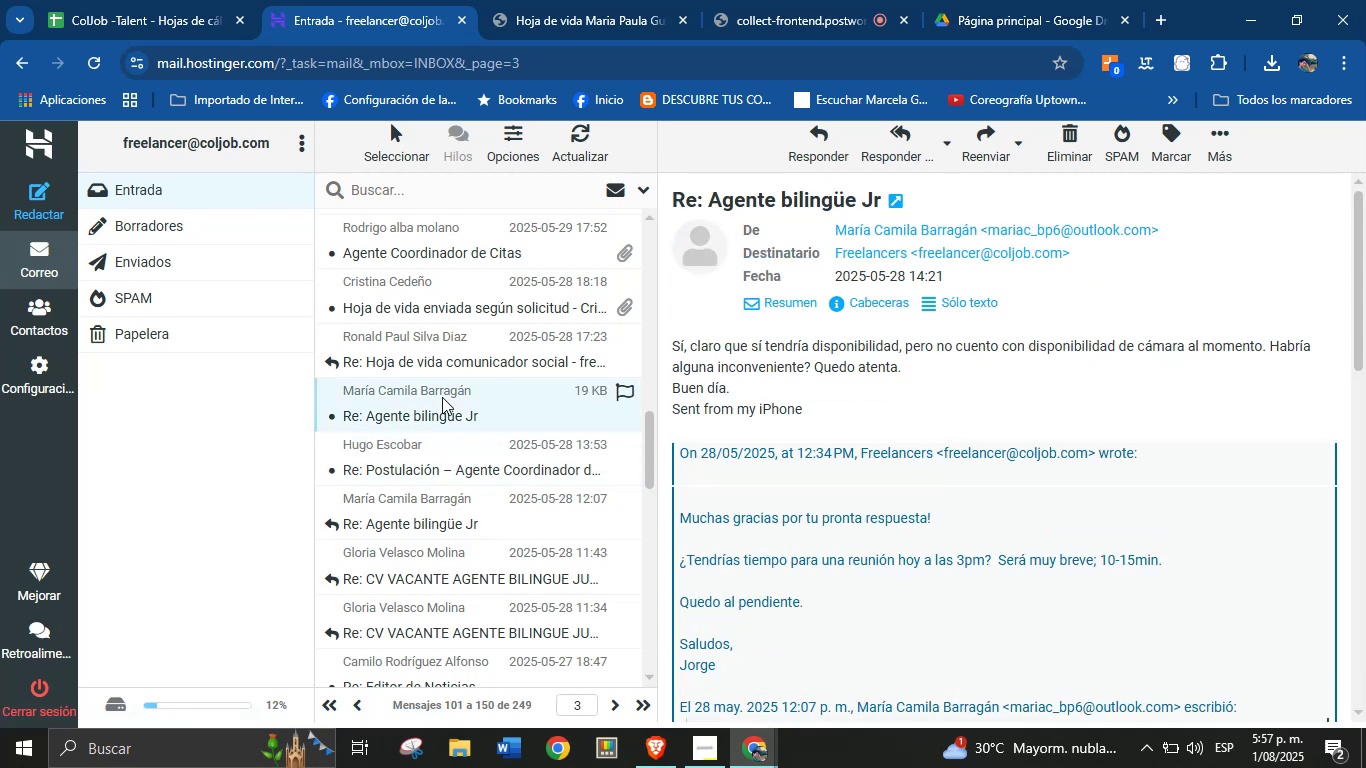 
scroll: coordinate [476, 366], scroll_direction: up, amount: 1.0
 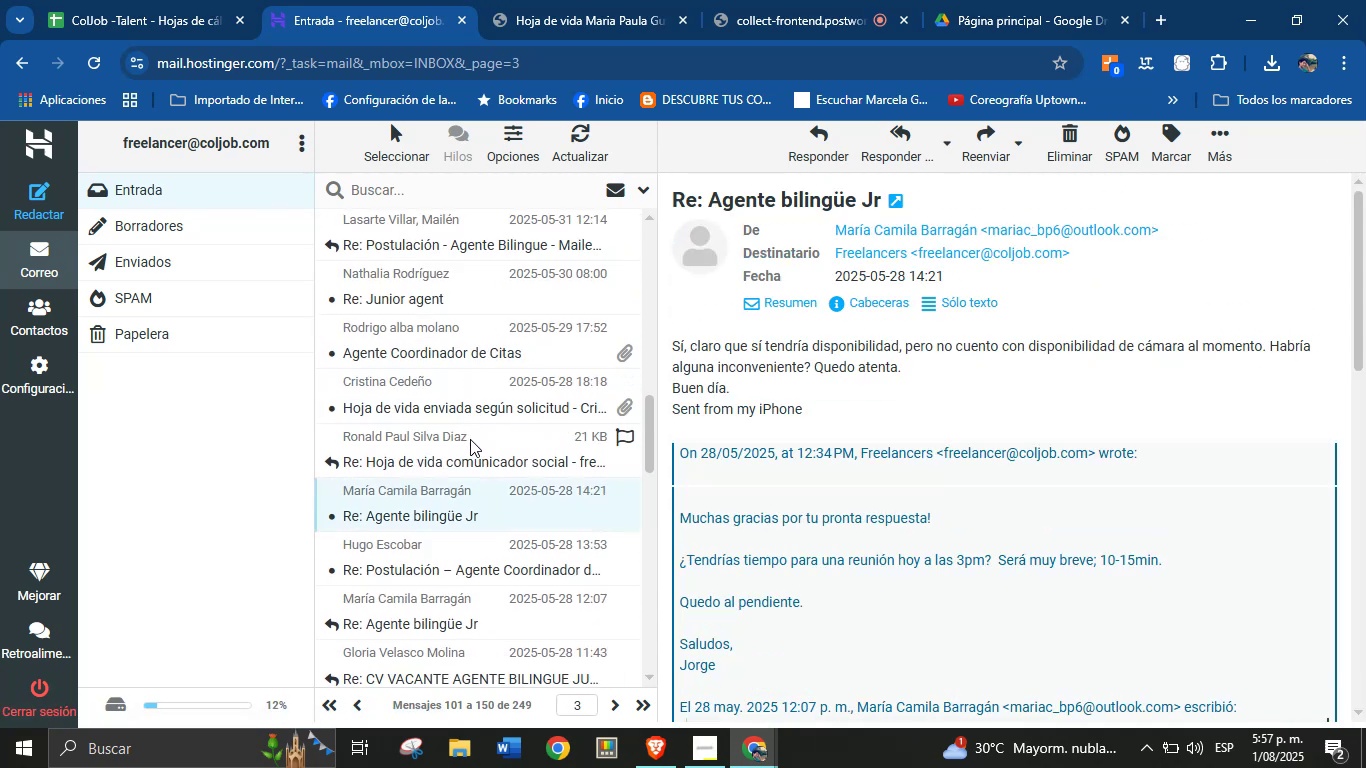 
wait(5.59)
 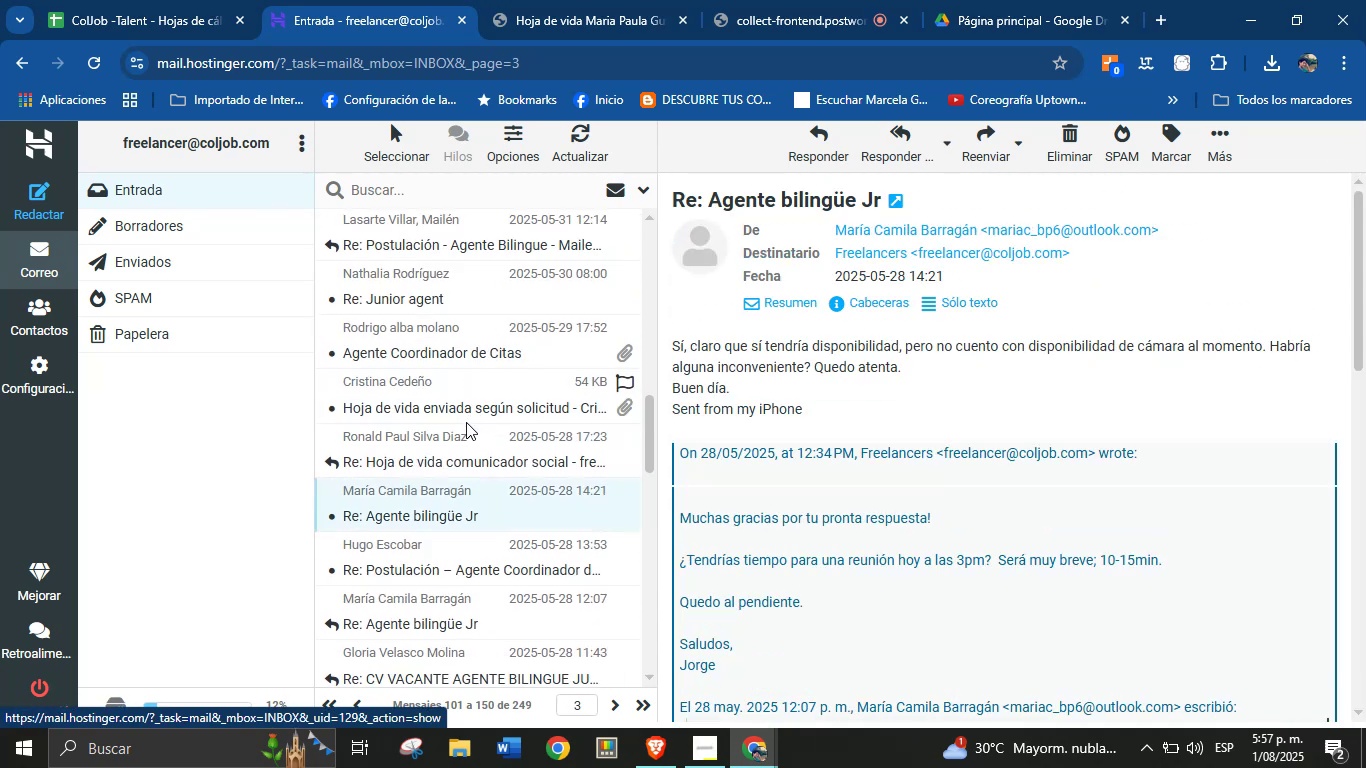 
left_click([487, 408])
 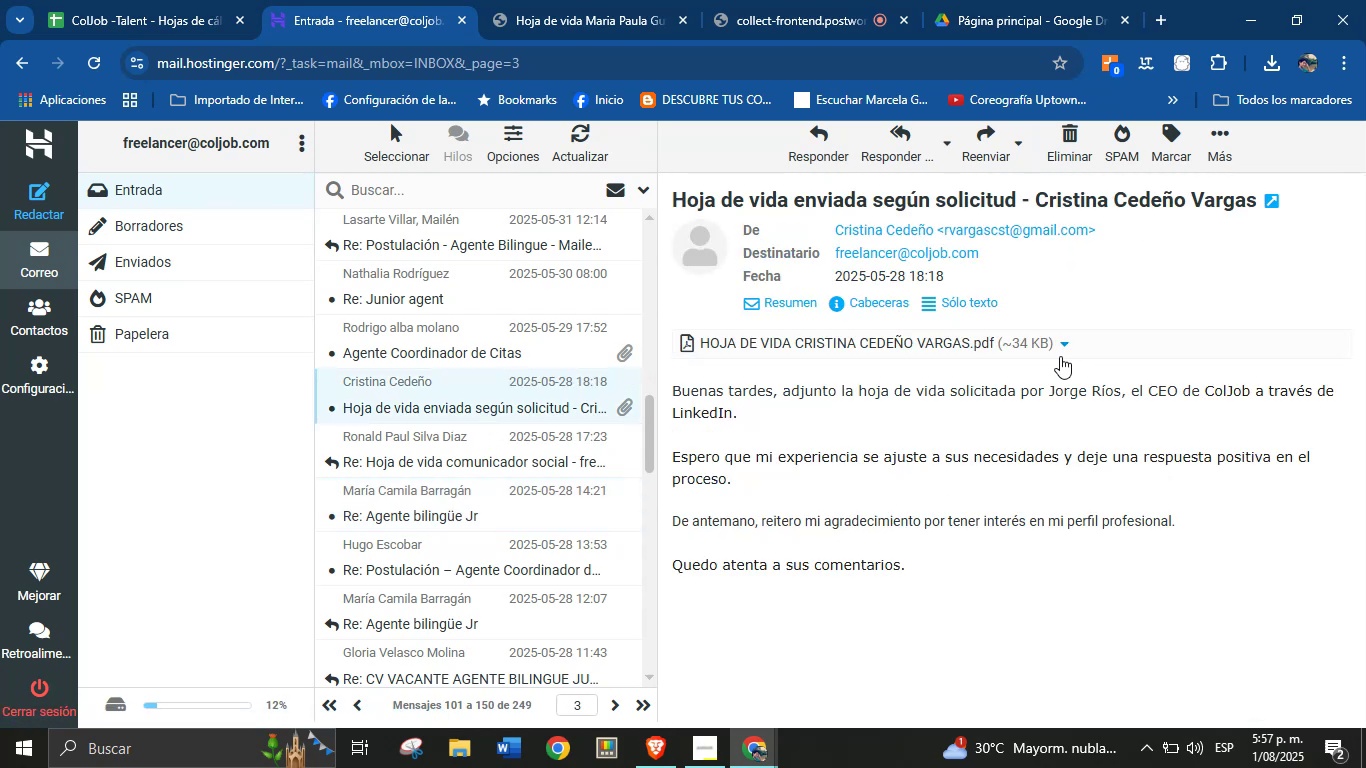 
left_click([1061, 349])
 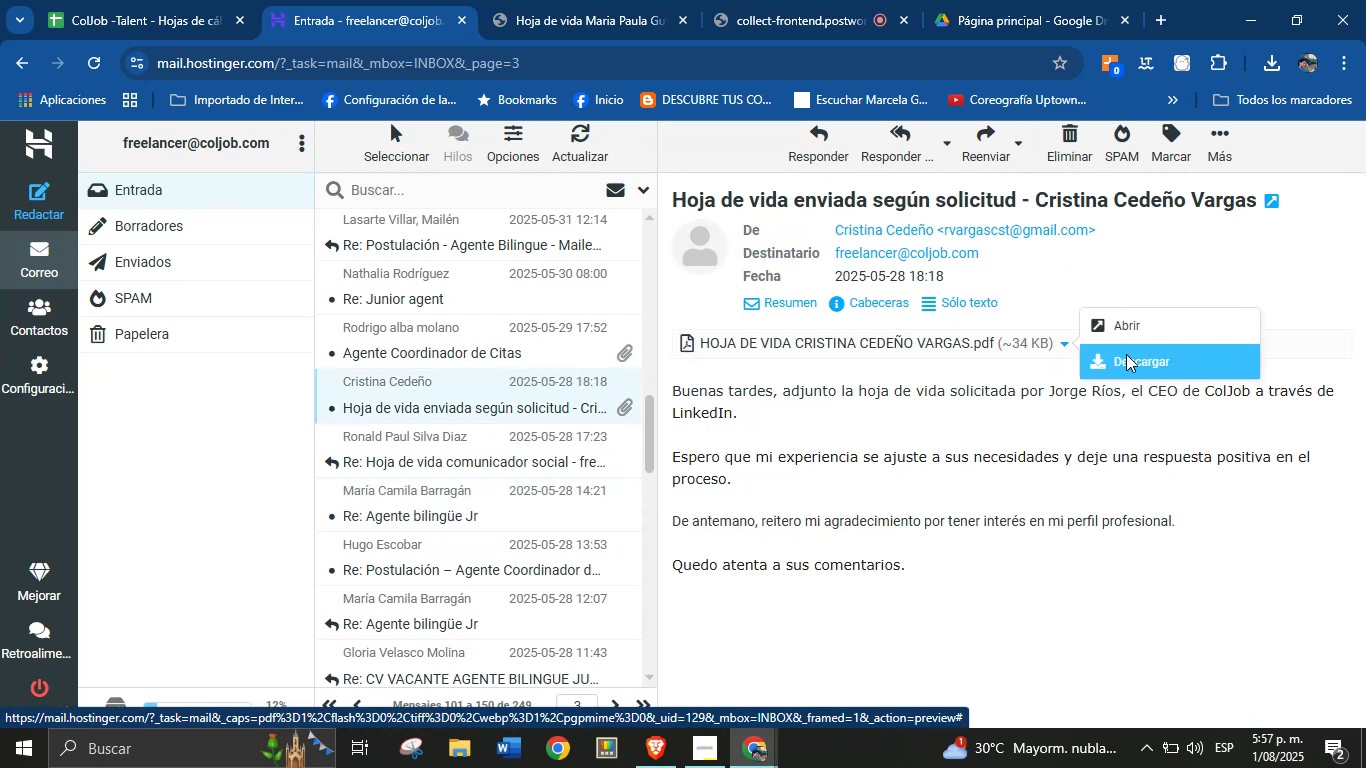 
left_click([1126, 354])
 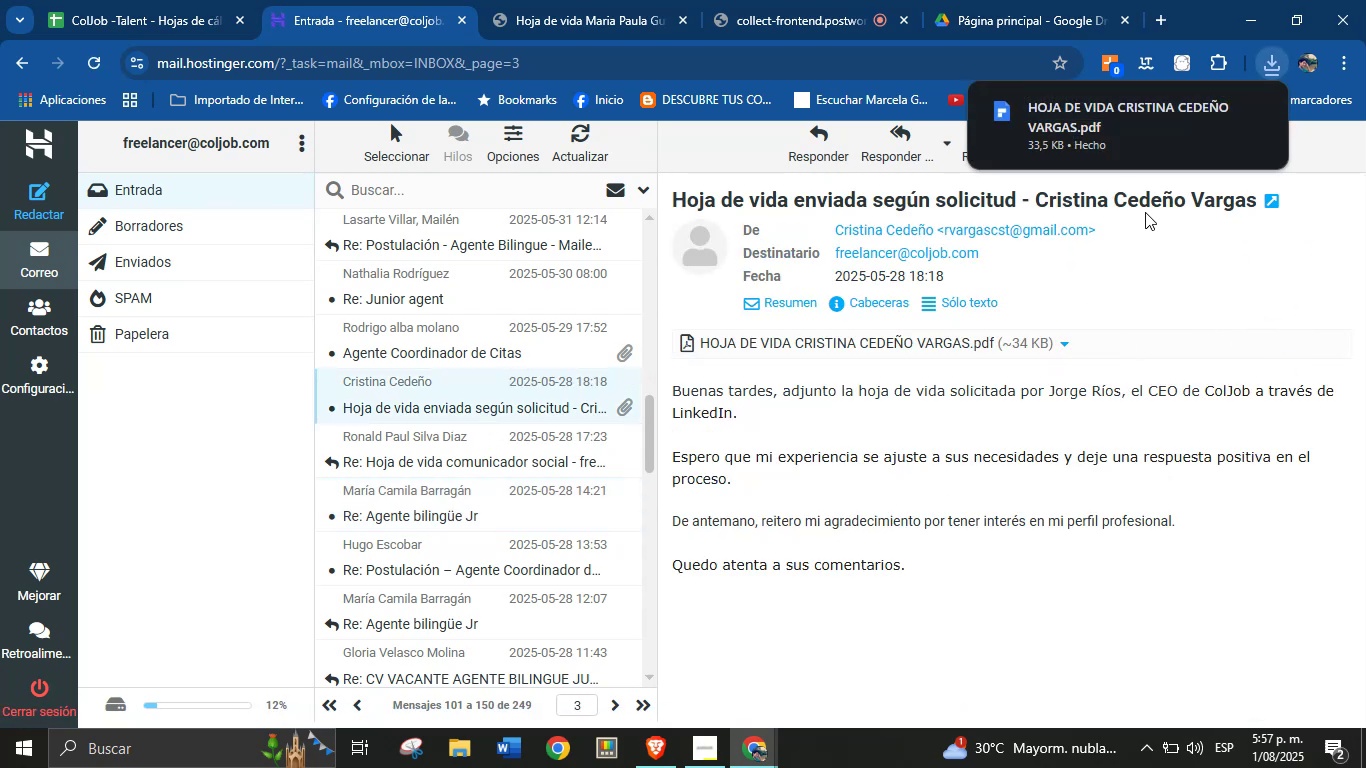 
left_click([1139, 118])
 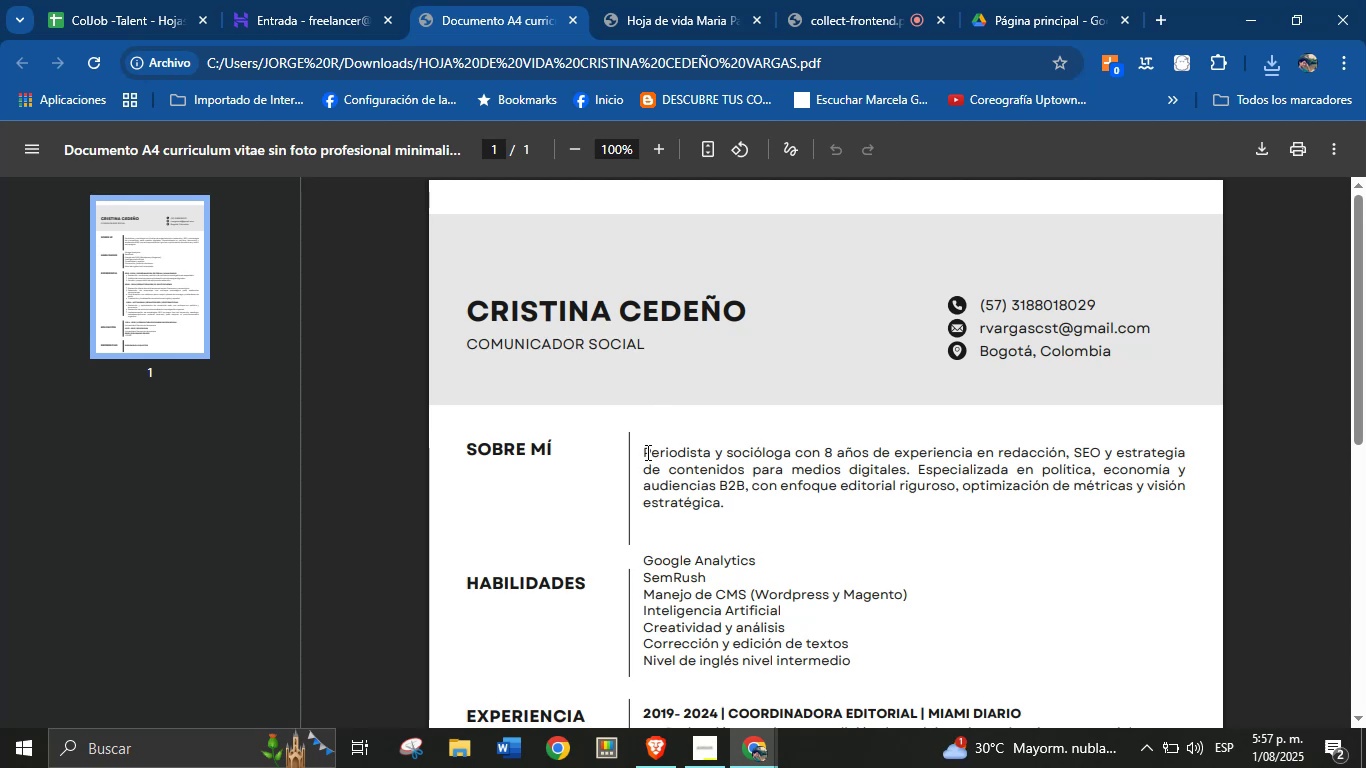 
left_click([734, 310])
 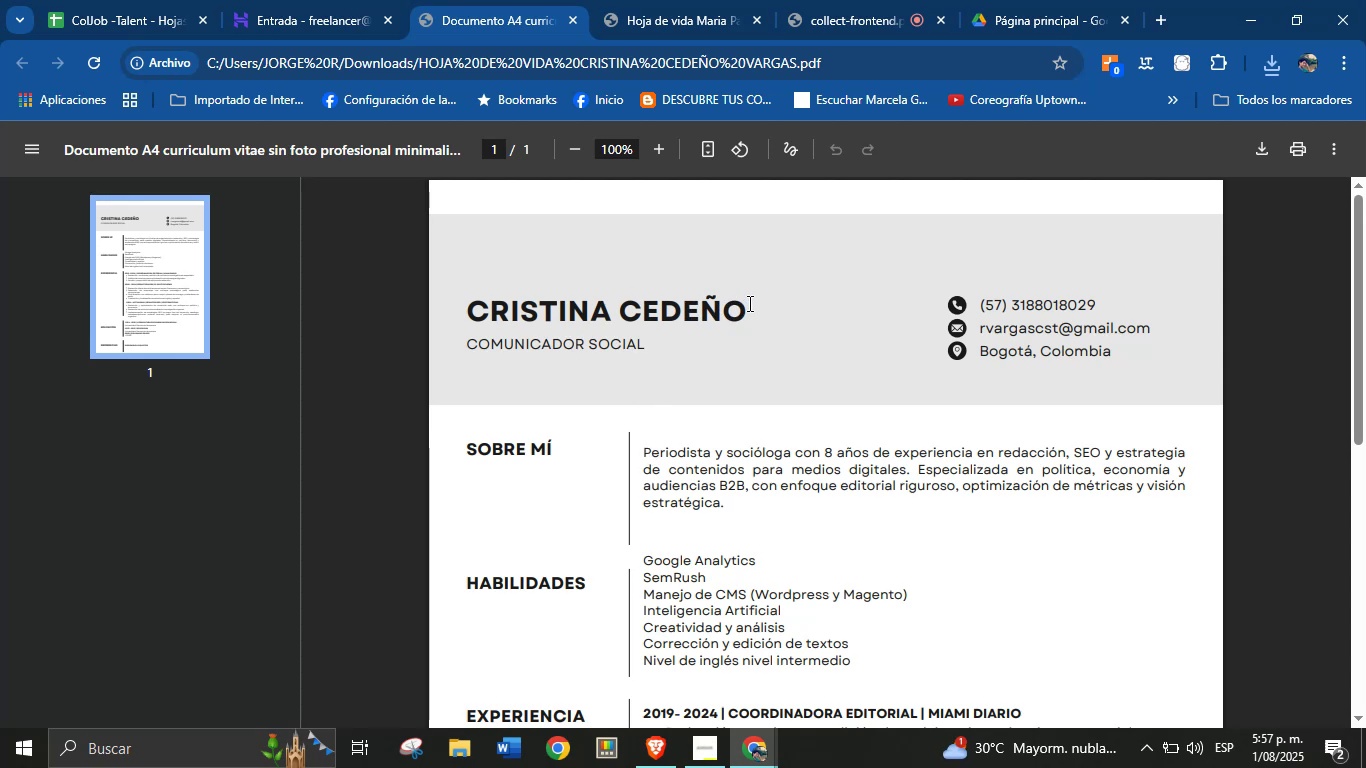 
left_click_drag(start_coordinate=[747, 308], to_coordinate=[467, 311])
 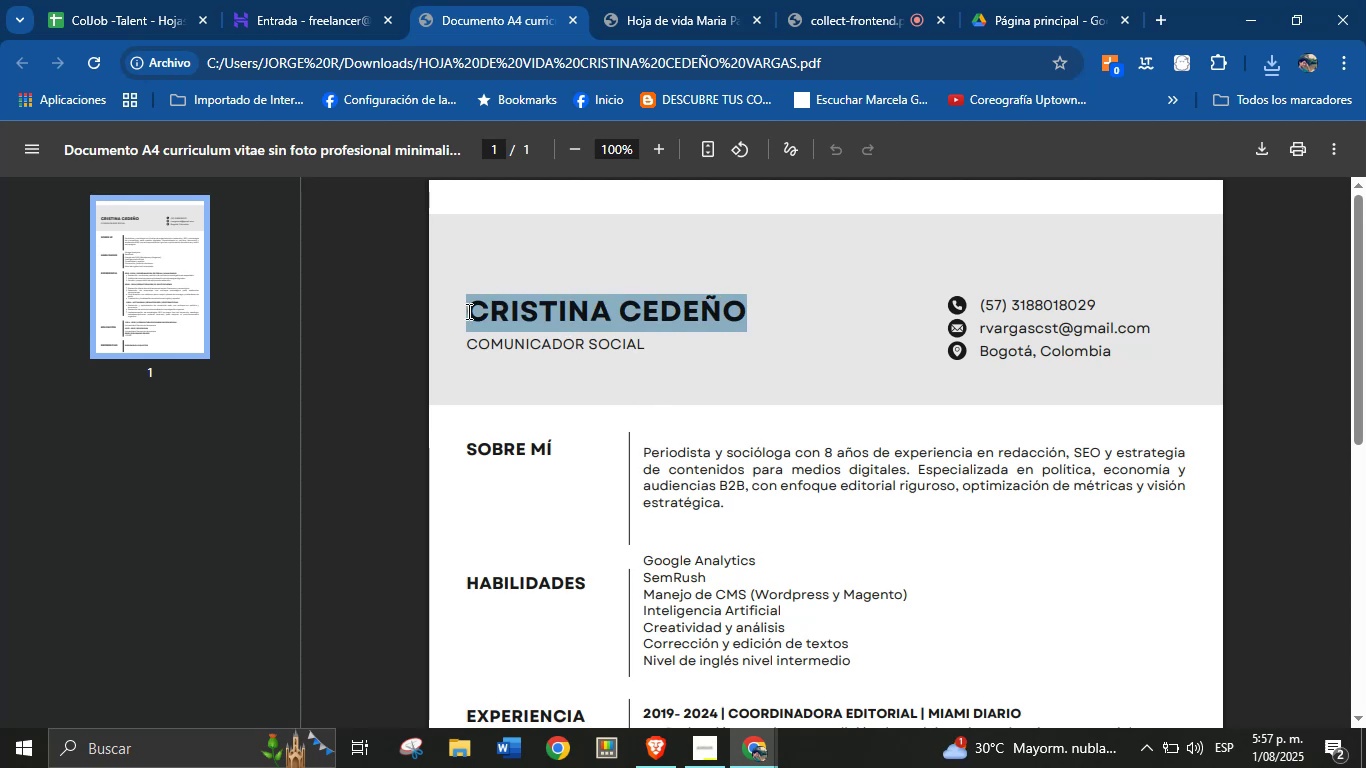 
key(Control+C)
 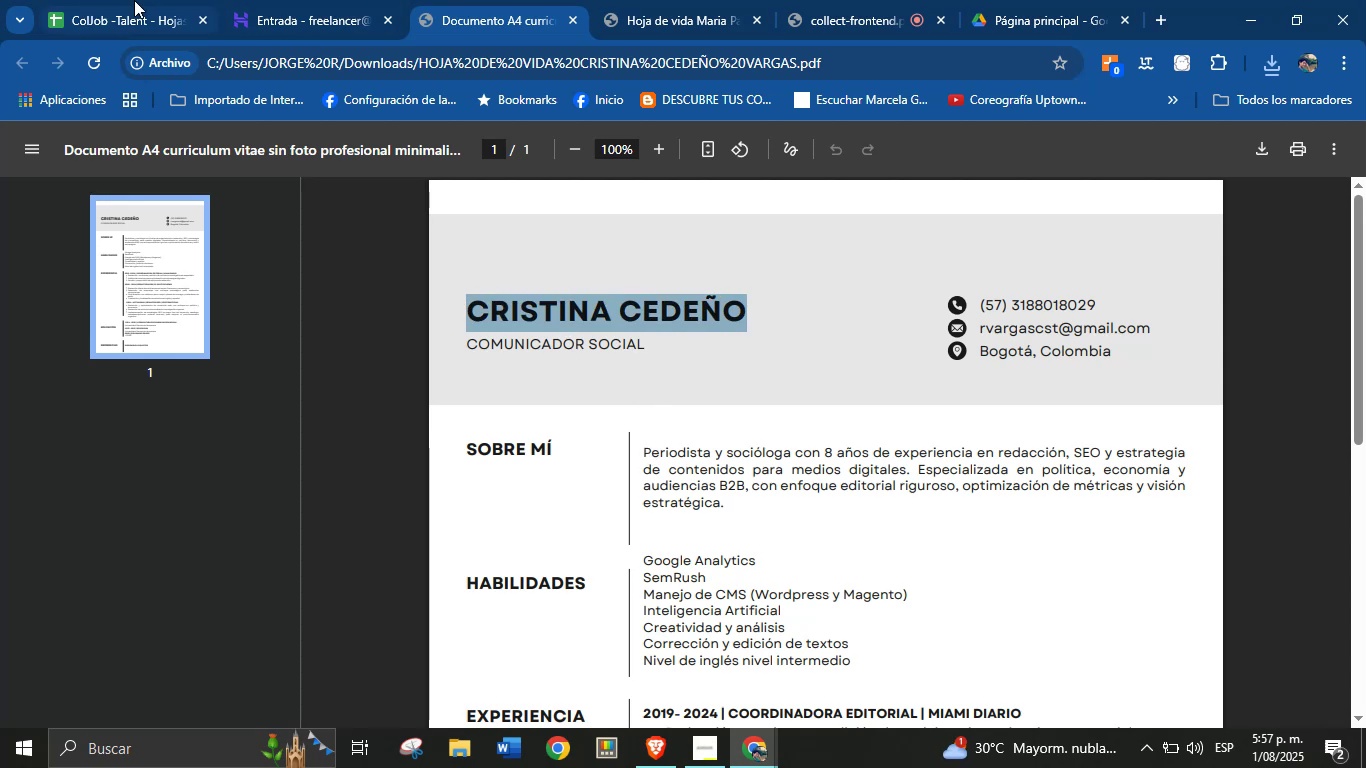 
left_click([119, 0])
 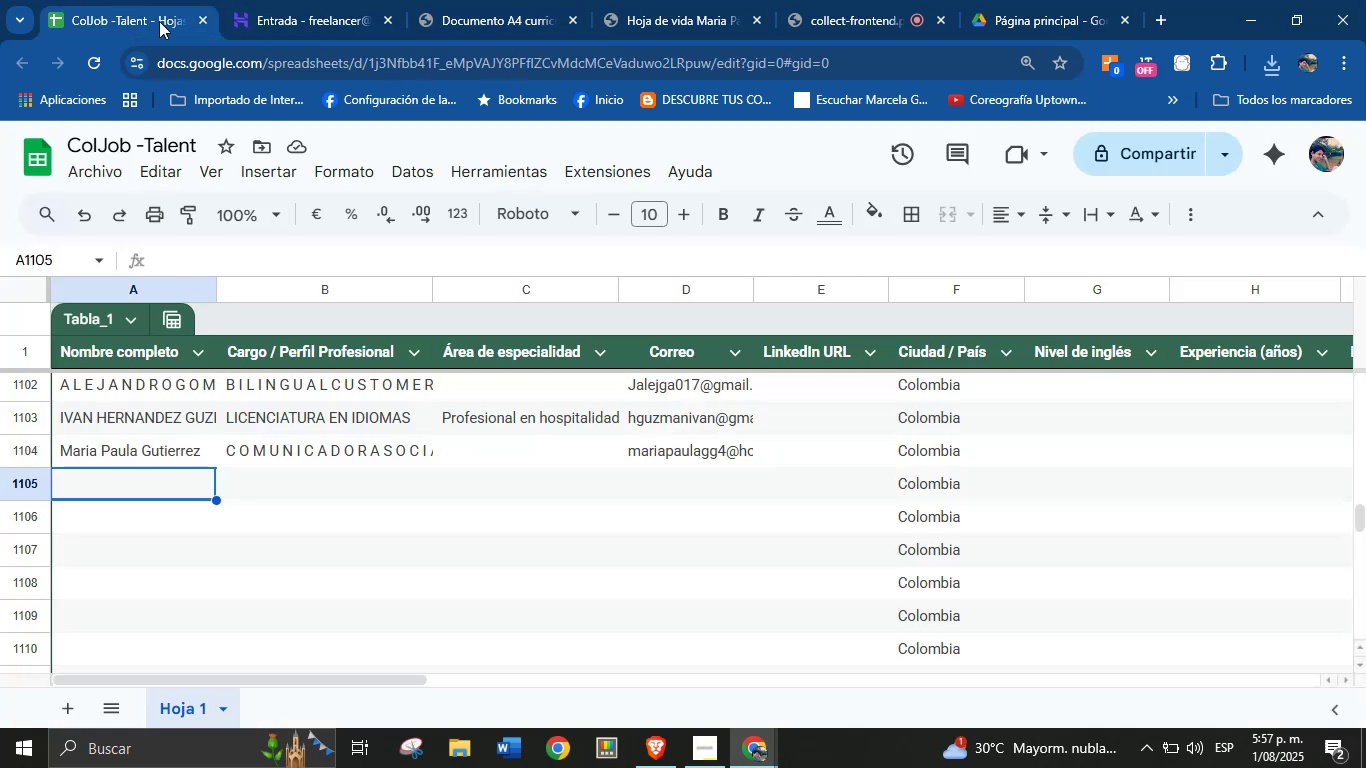 
key(Control+F)
 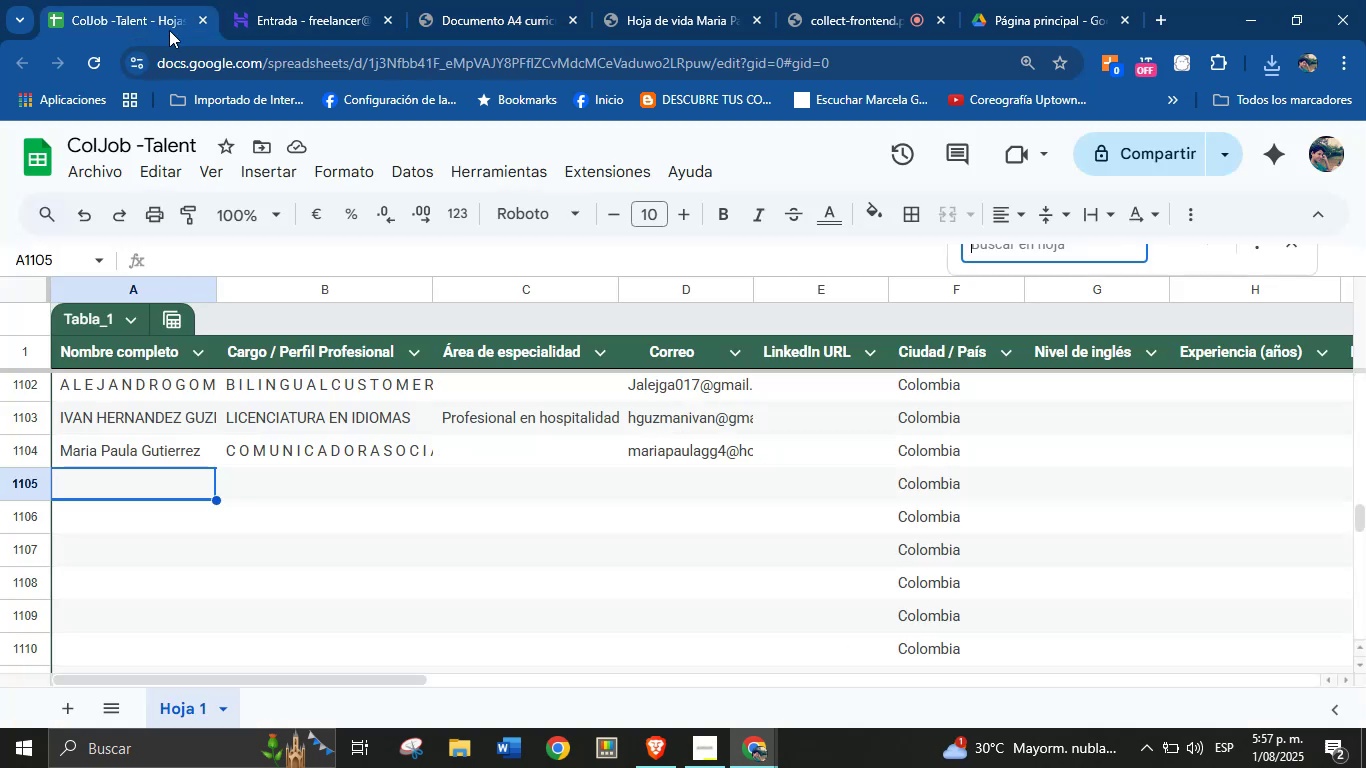 
key(Control+V)
 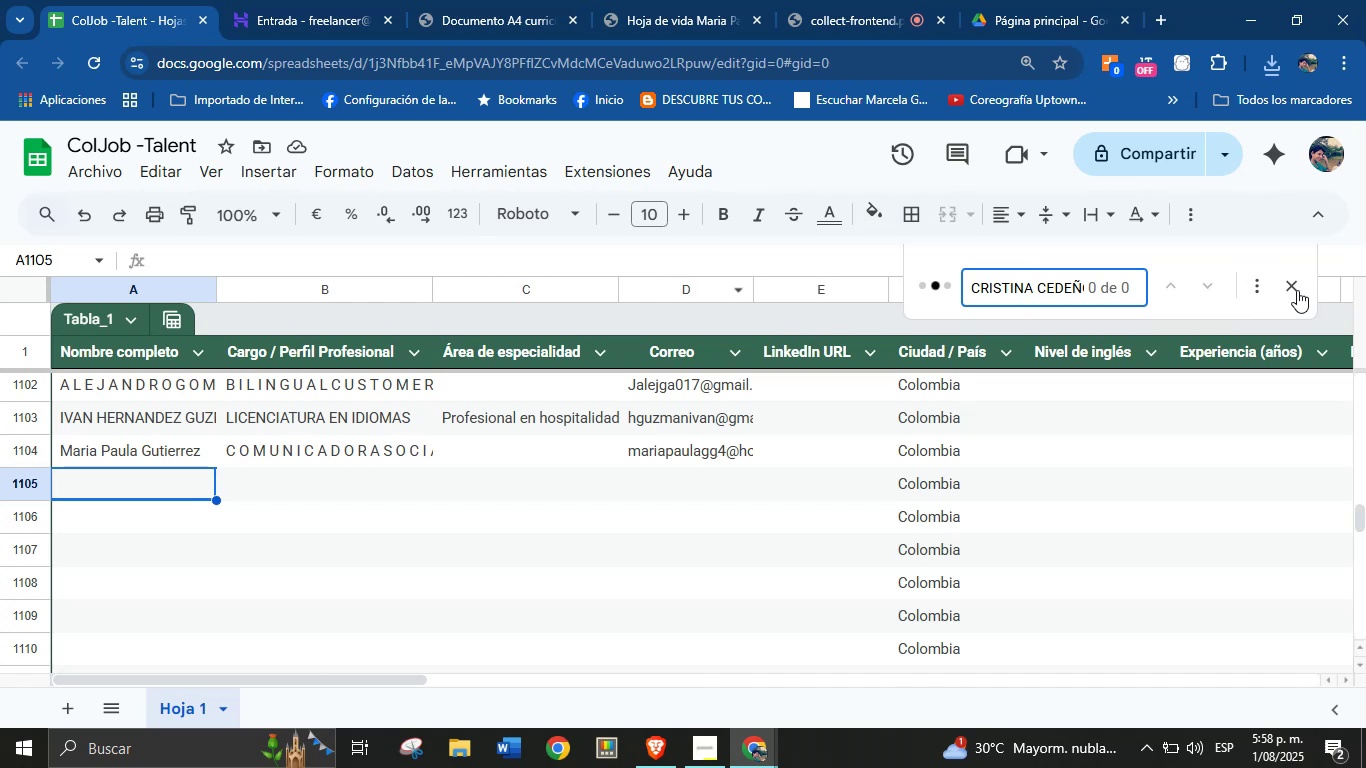 
wait(12.61)
 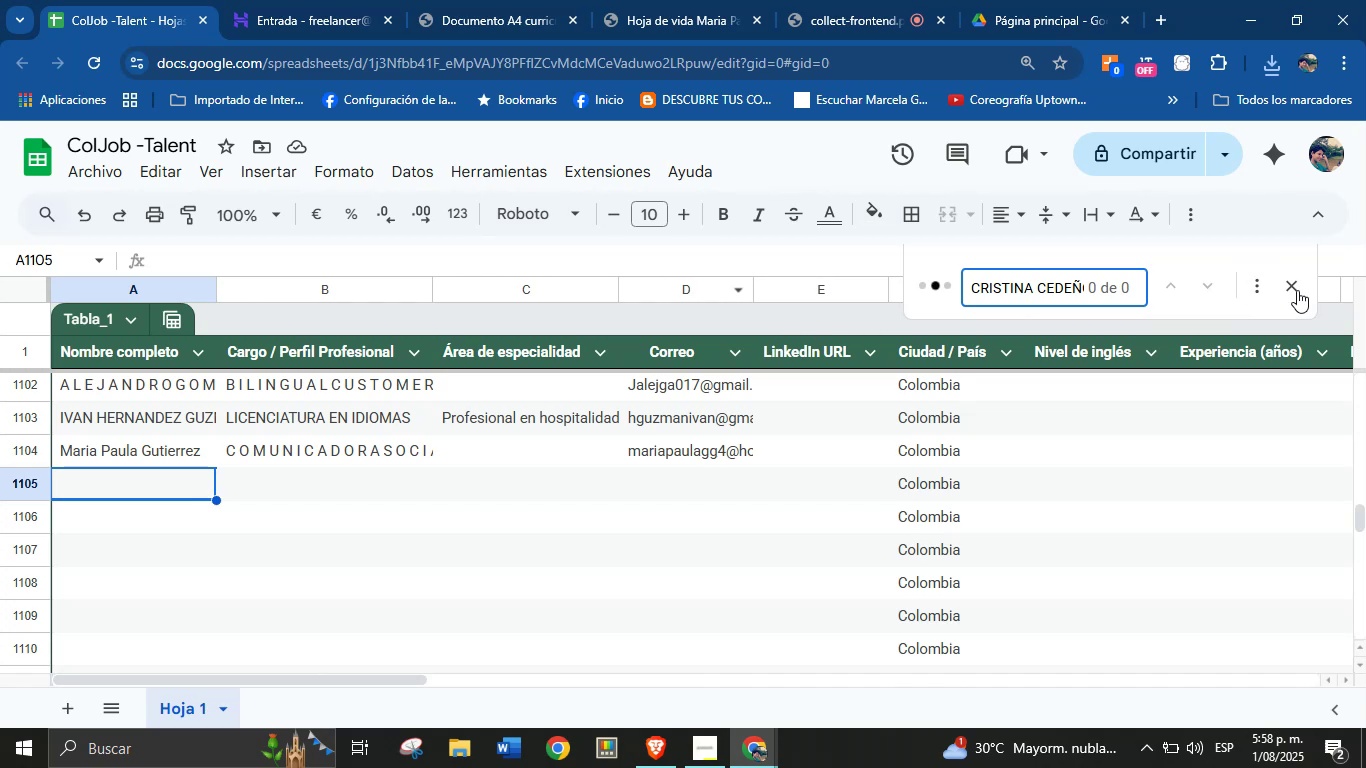 
left_click([1292, 287])
 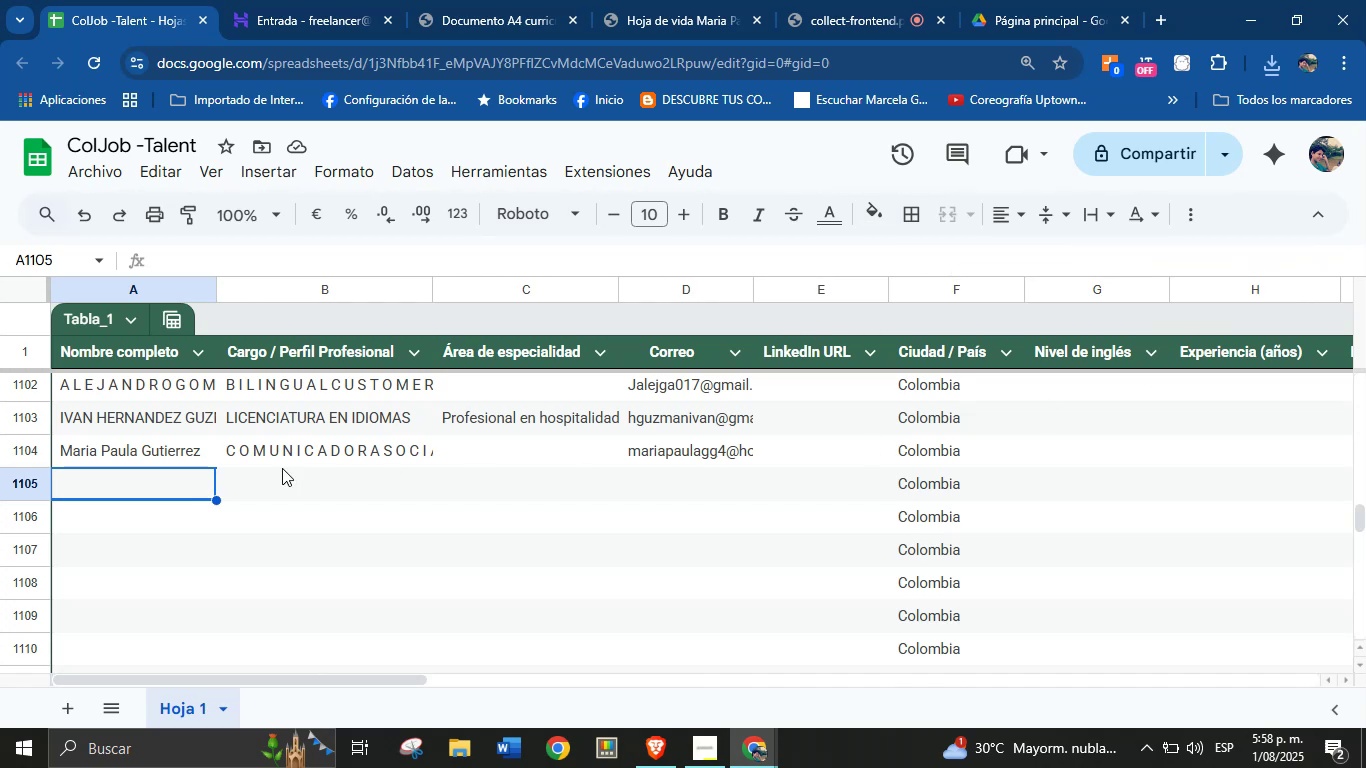 
key(Control+V)
 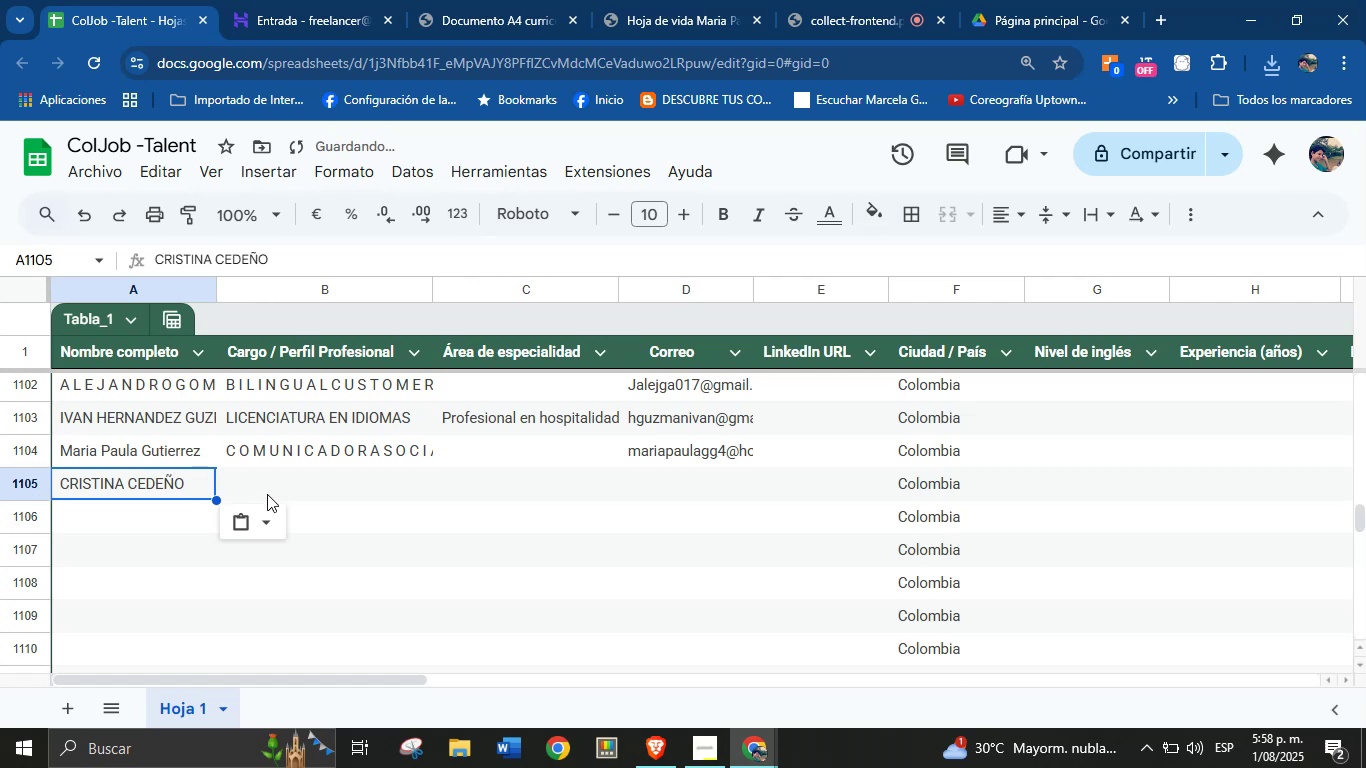 
left_click([276, 486])
 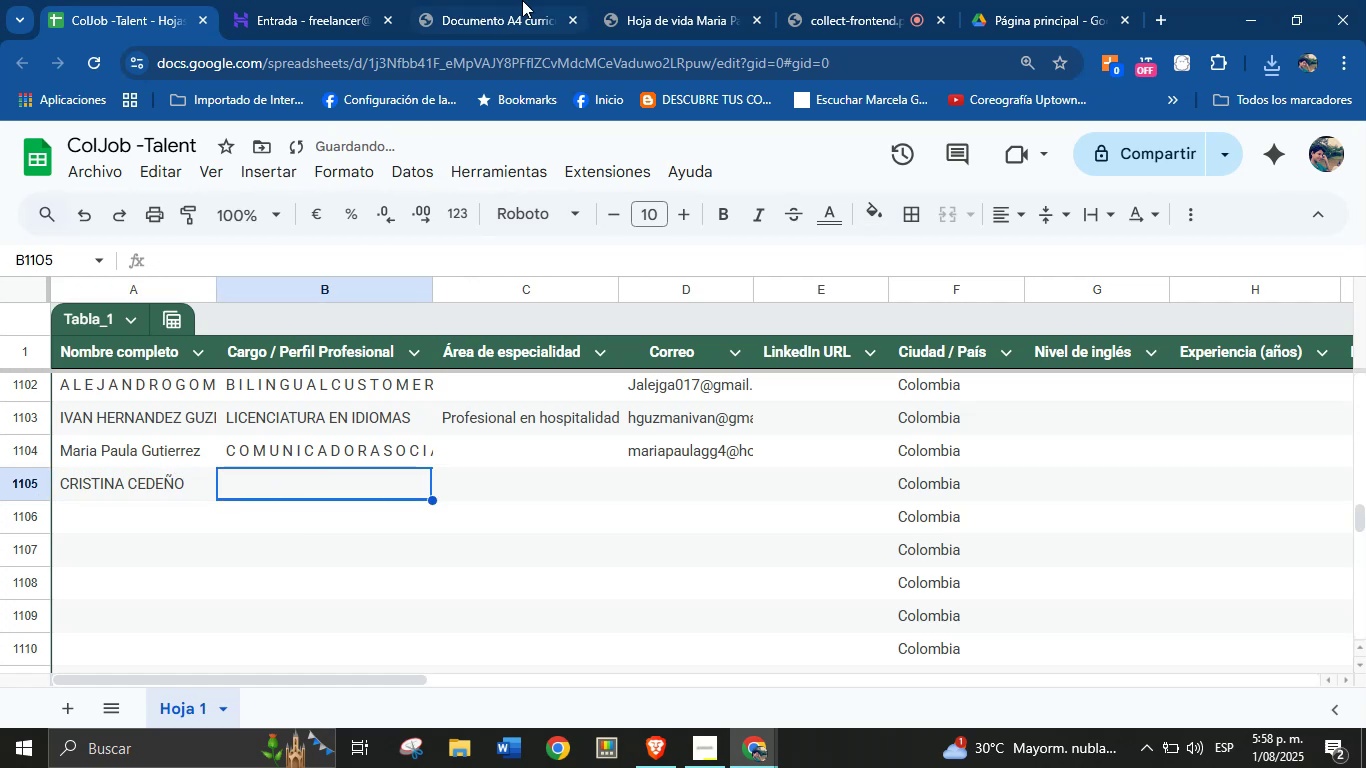 
left_click([524, 0])
 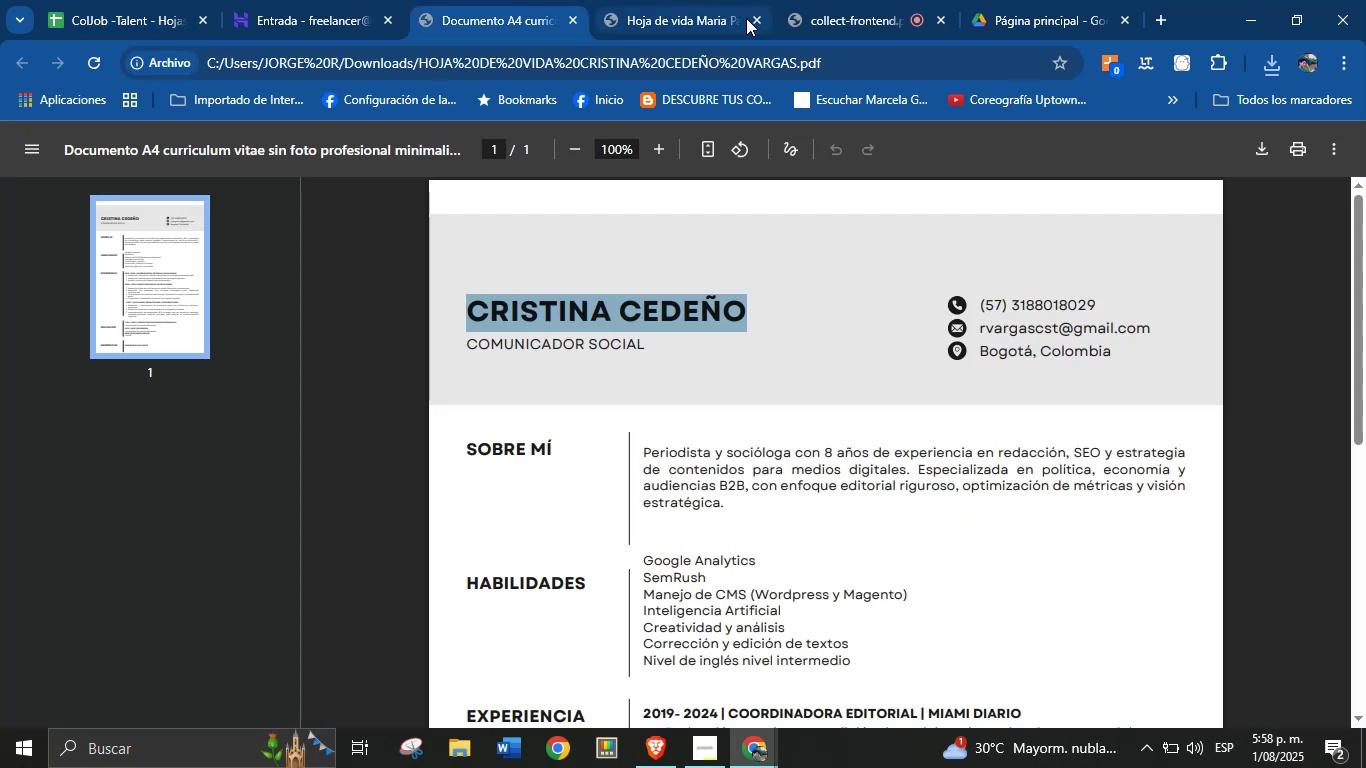 
left_click([758, 20])
 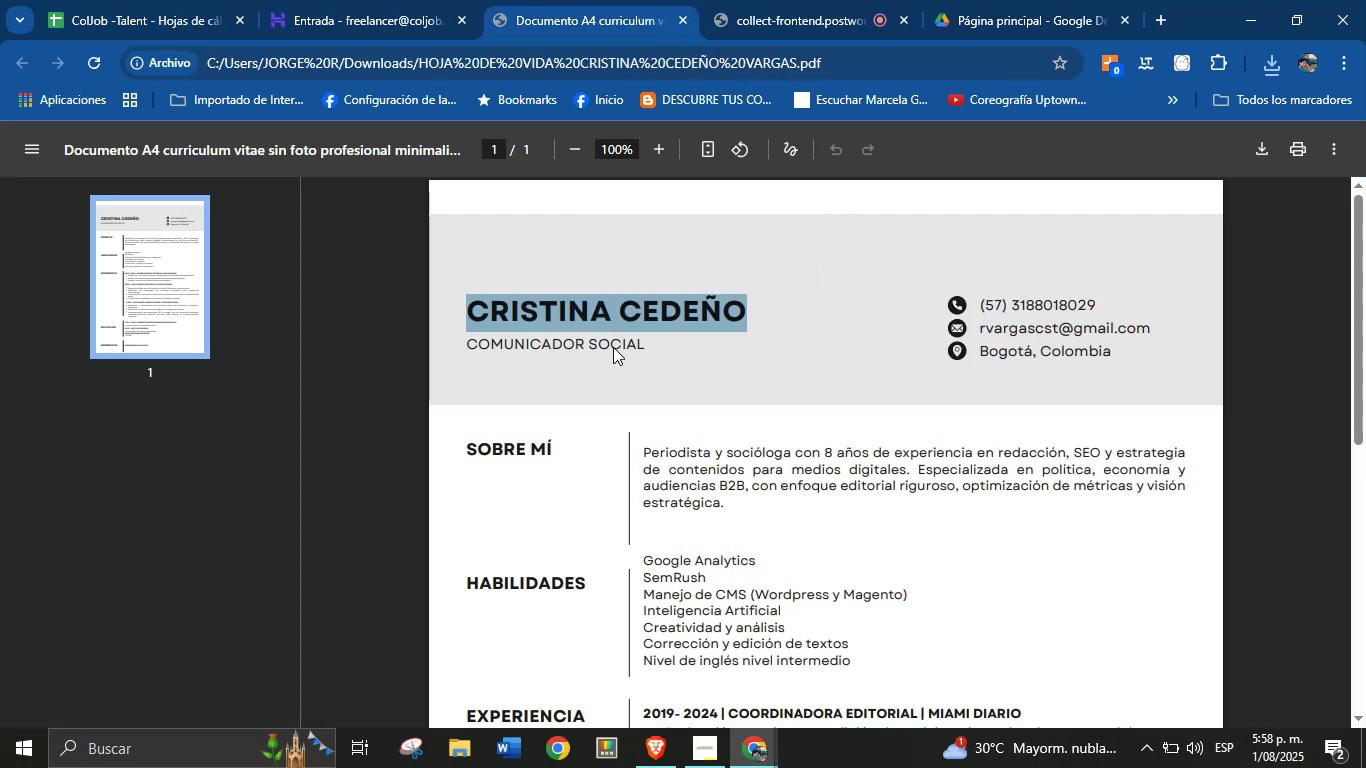 
double_click([613, 347])
 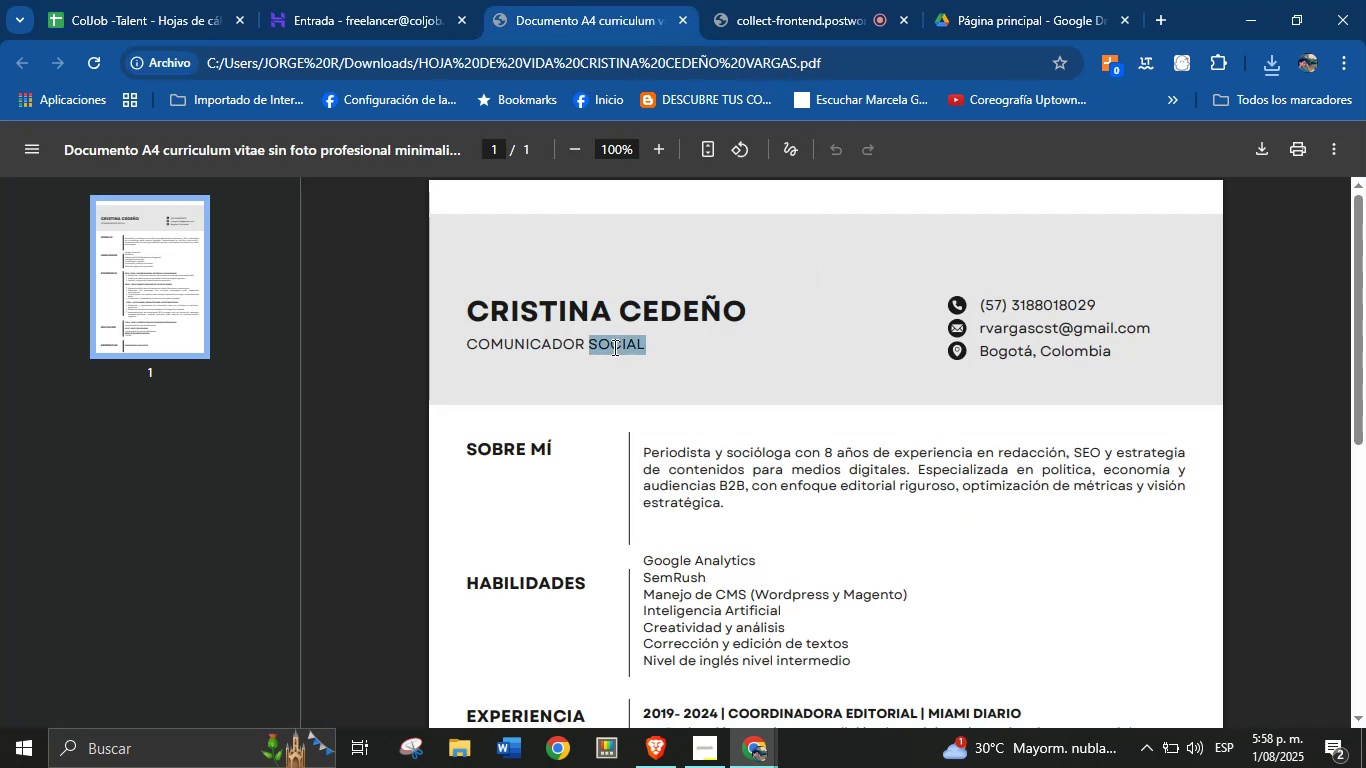 
triple_click([613, 347])
 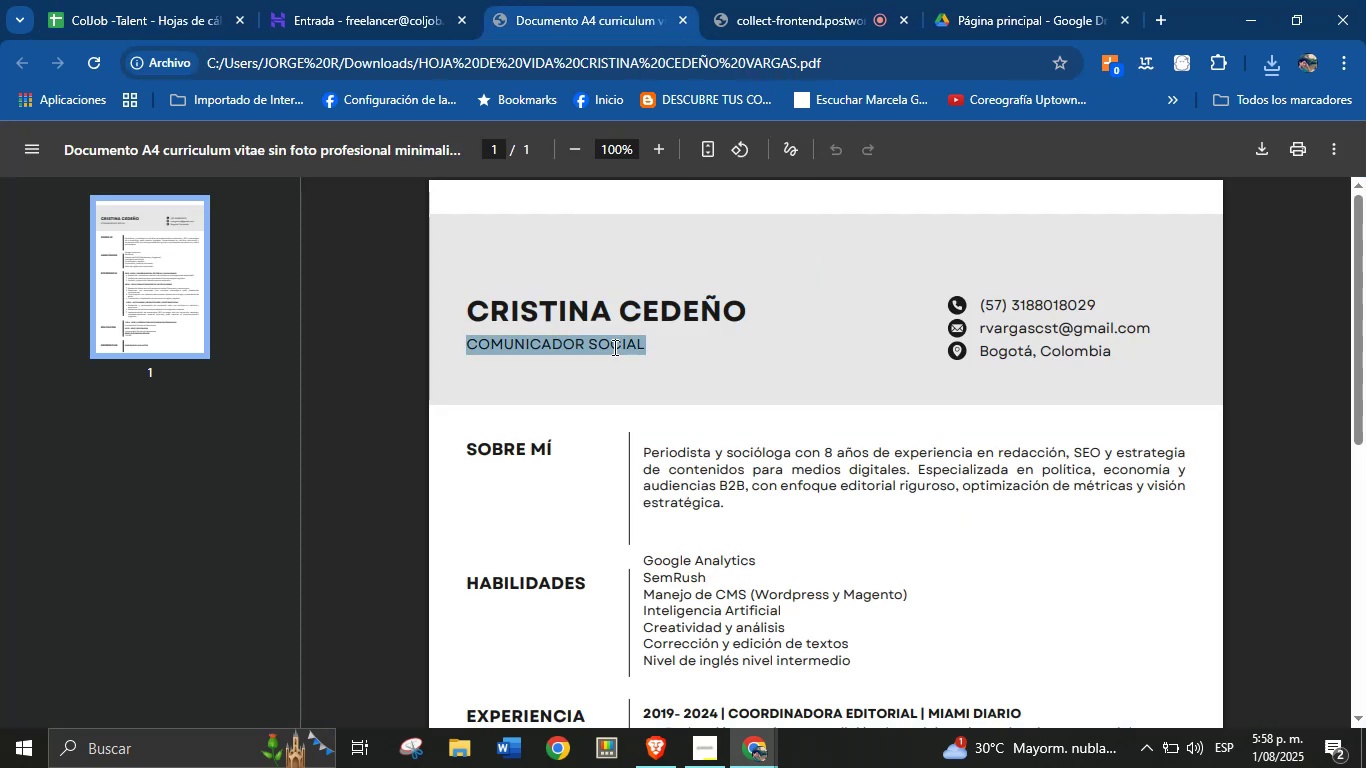 
key(Control+C)
 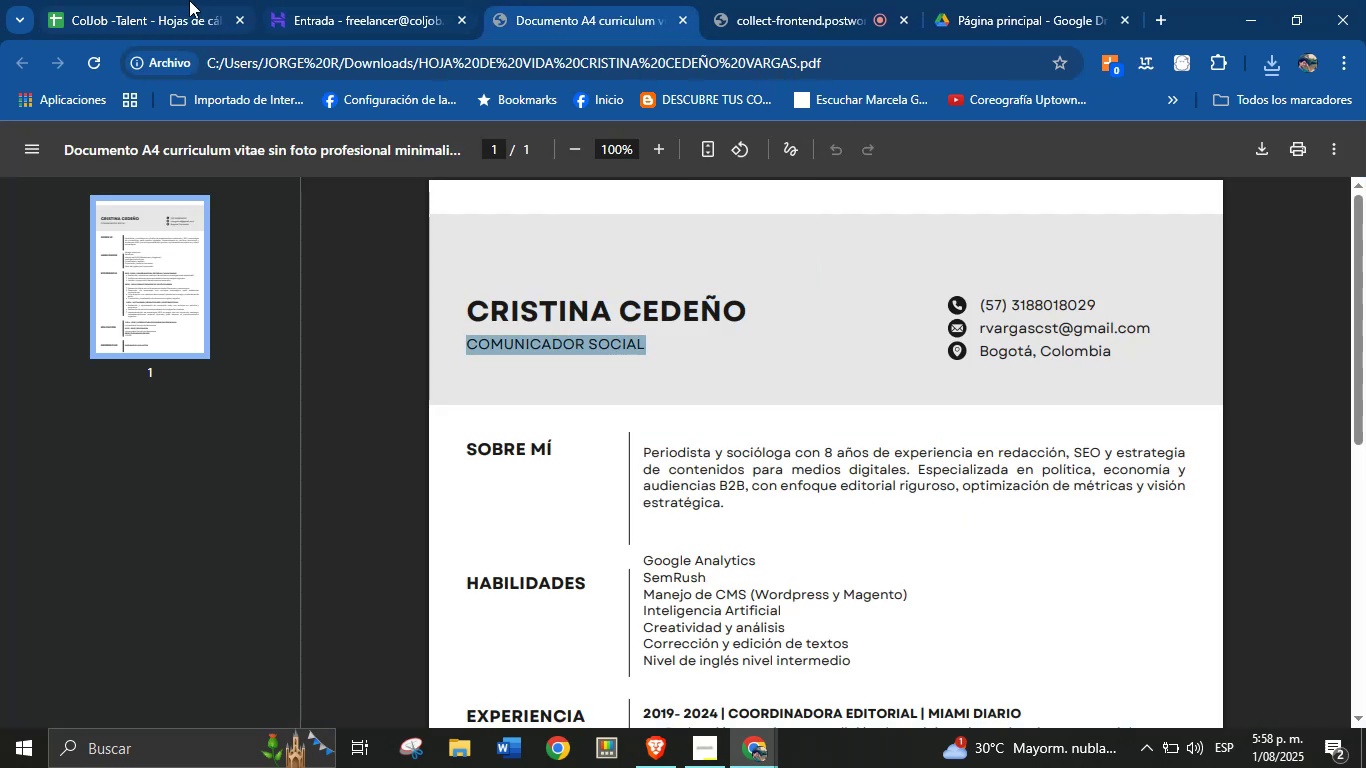 
left_click([139, 0])
 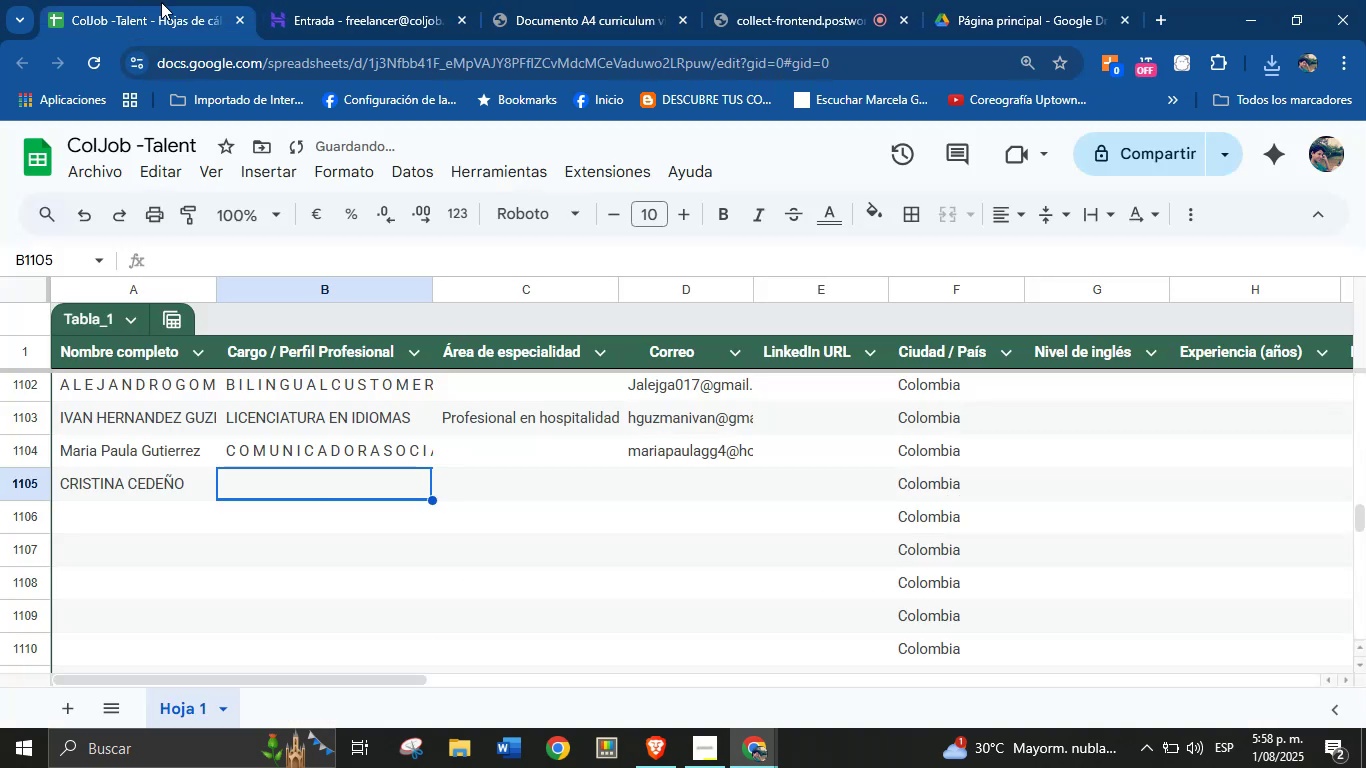 
key(Control+V)
 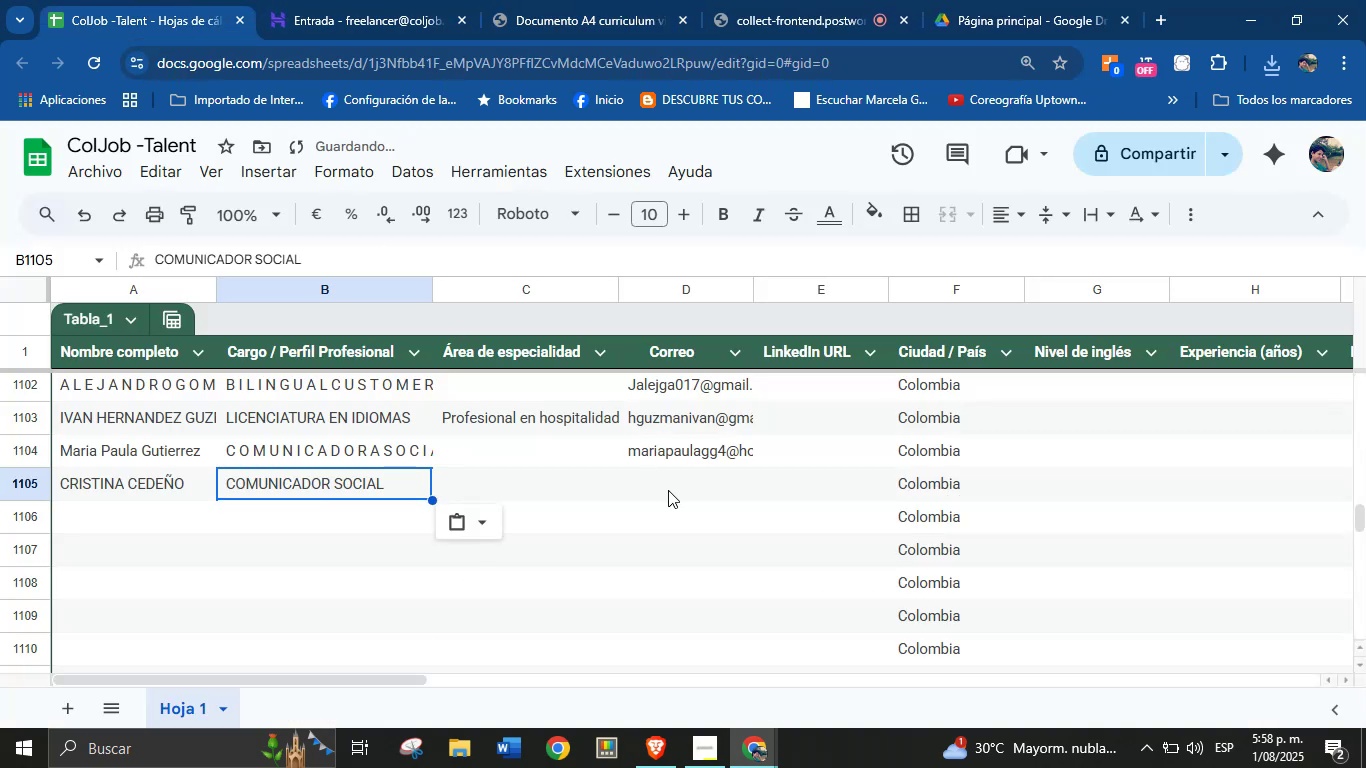 
left_click([673, 482])
 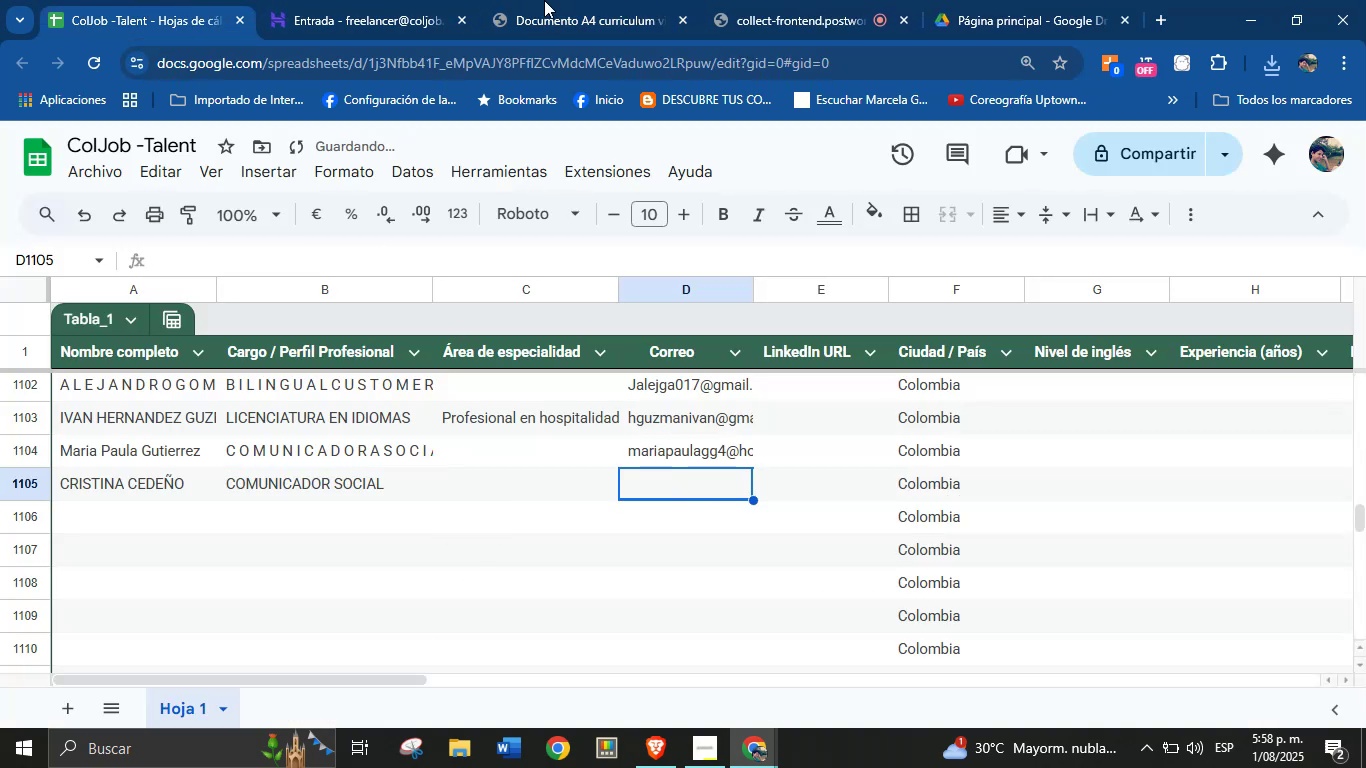 
left_click([556, 0])
 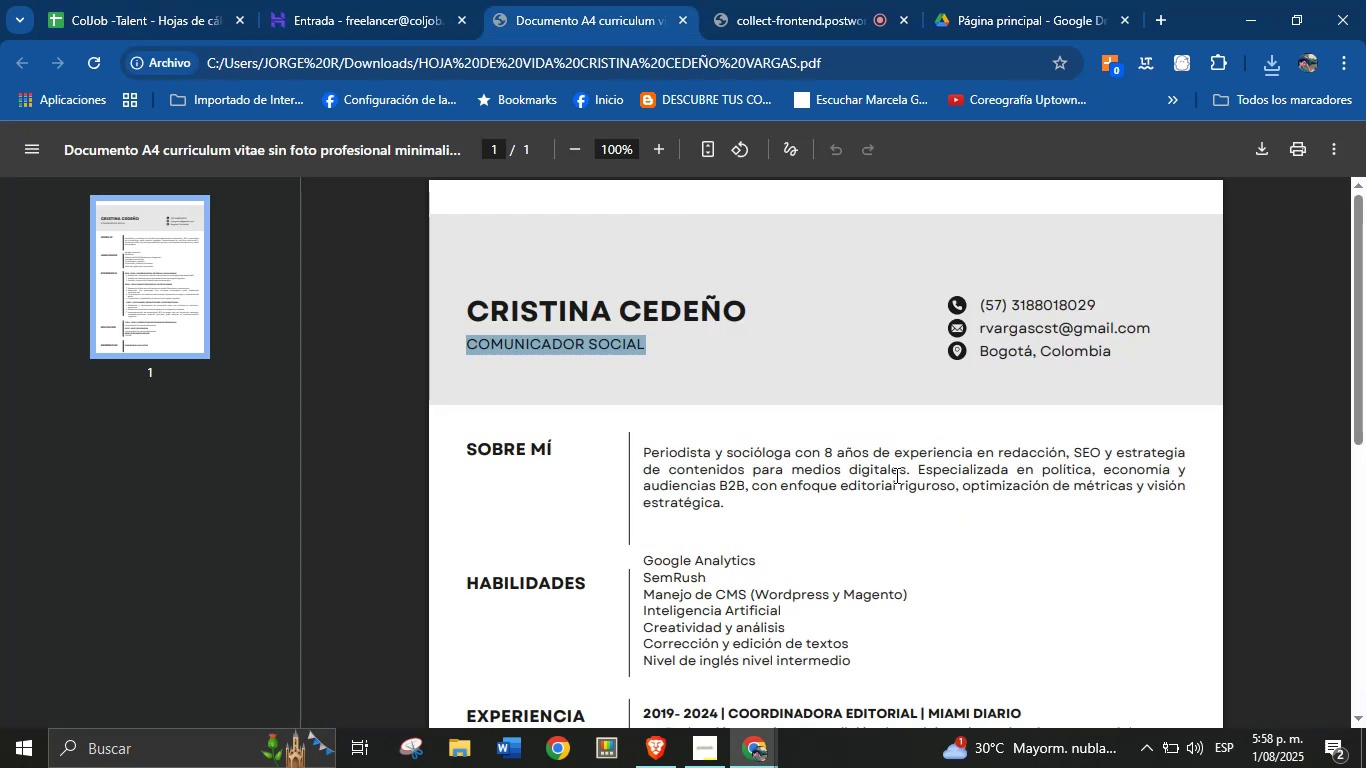 
left_click([905, 455])
 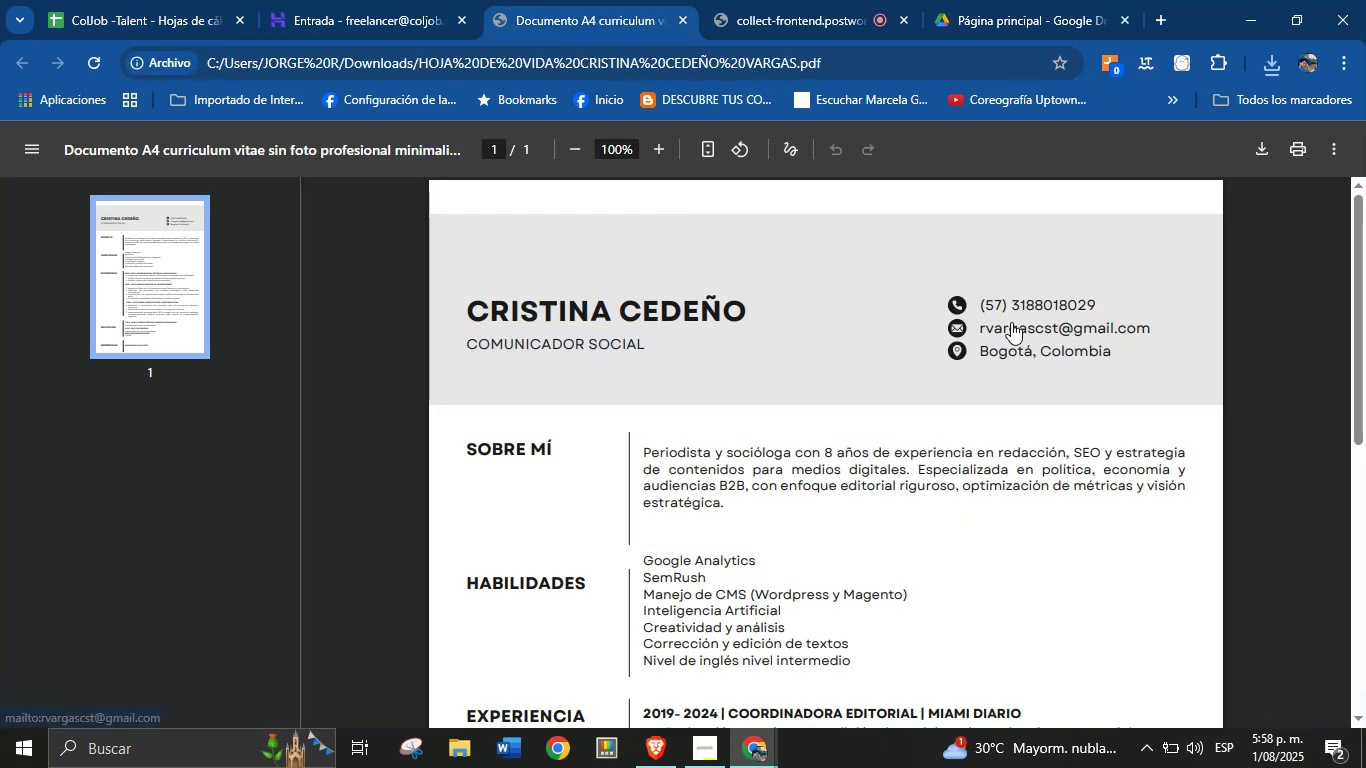 
right_click([1011, 324])
 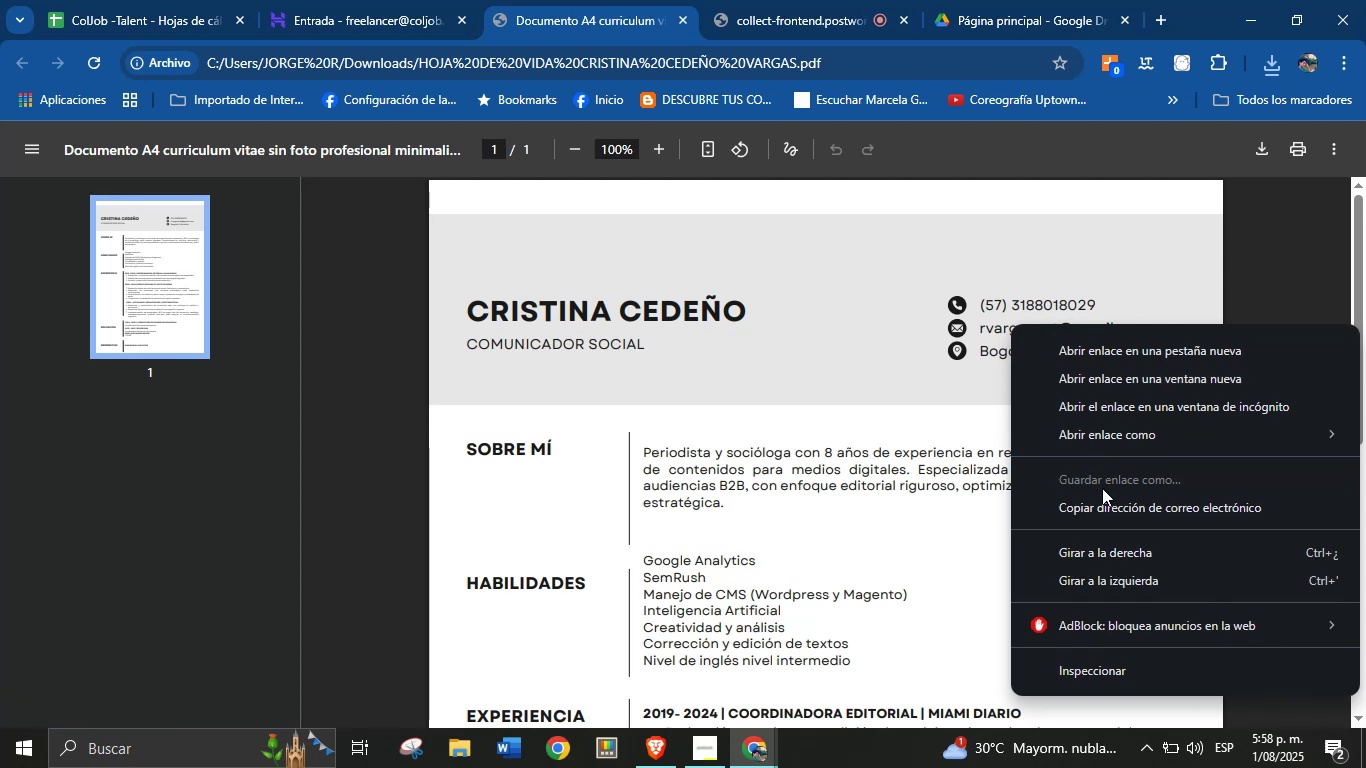 
left_click([1102, 499])
 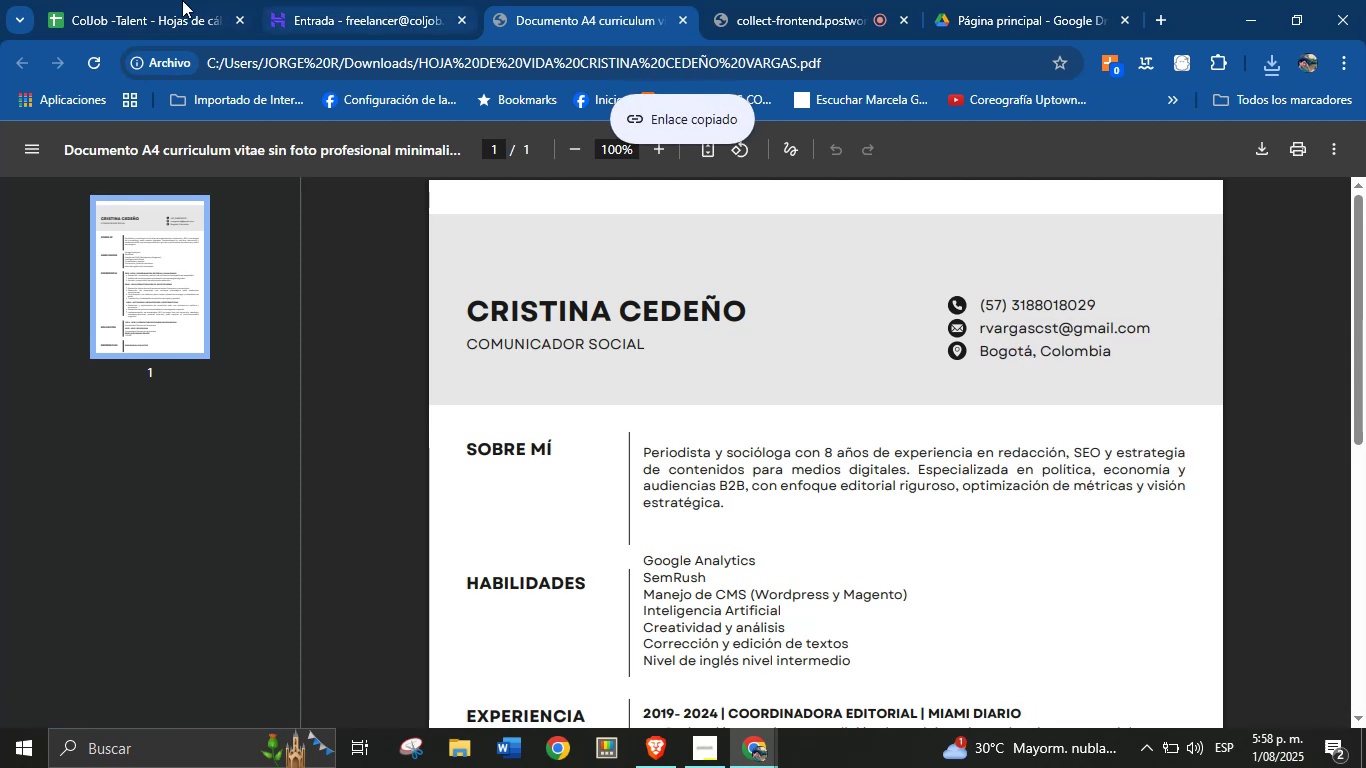 
left_click([72, 0])
 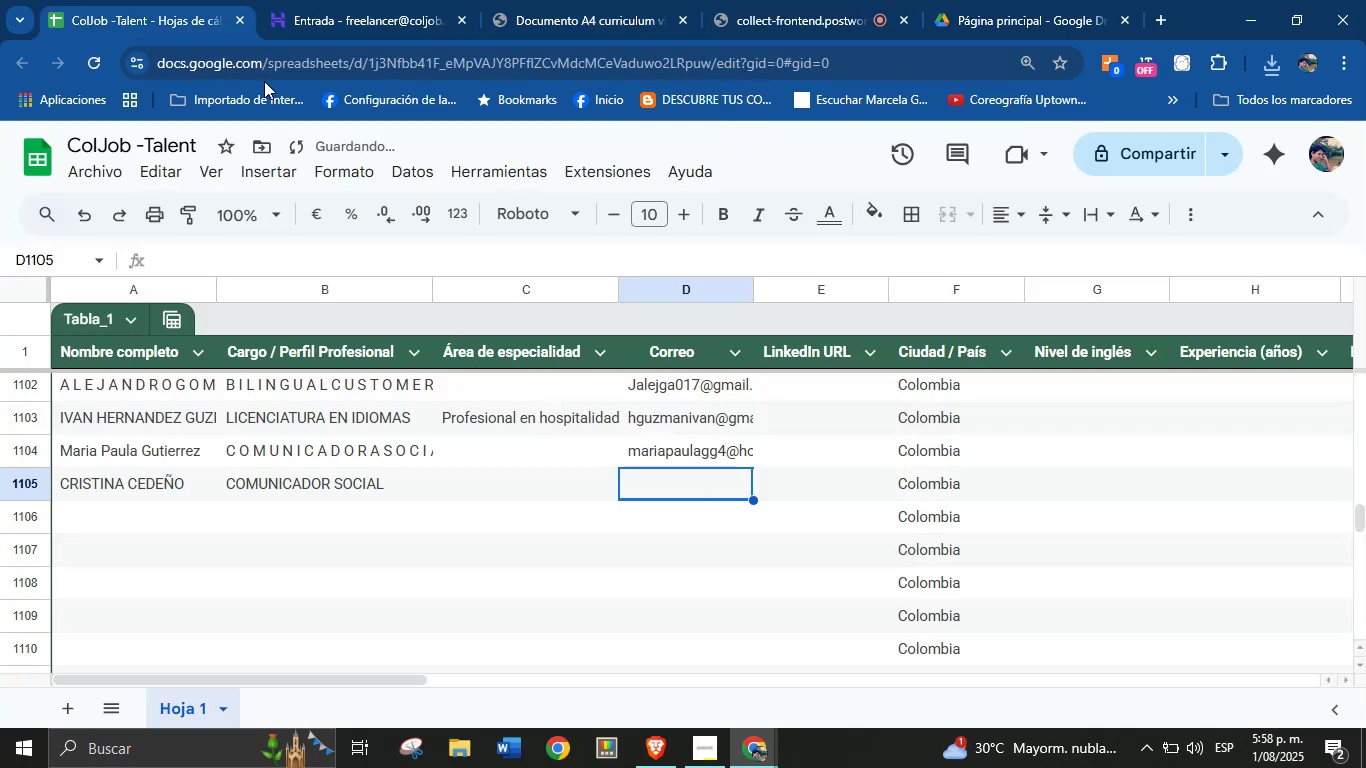 
key(Control+V)
 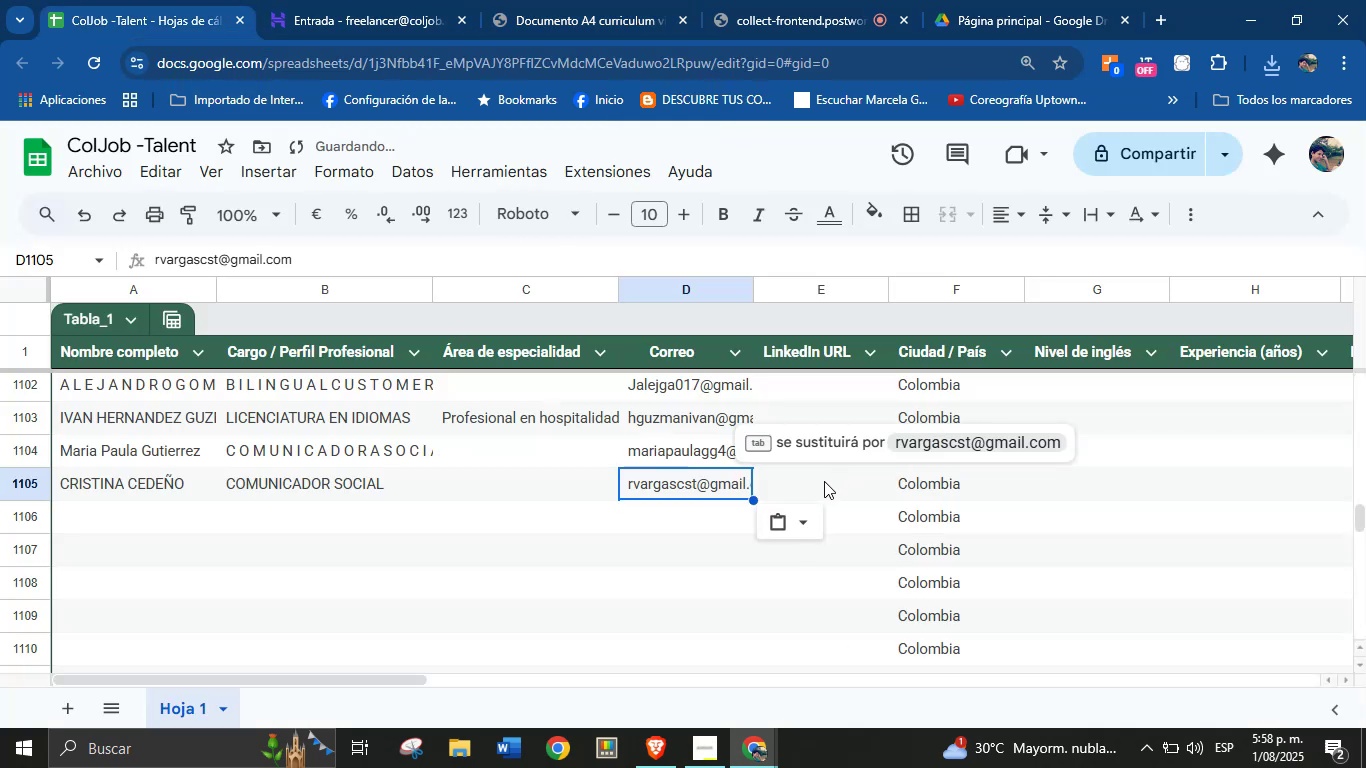 
left_click([824, 482])
 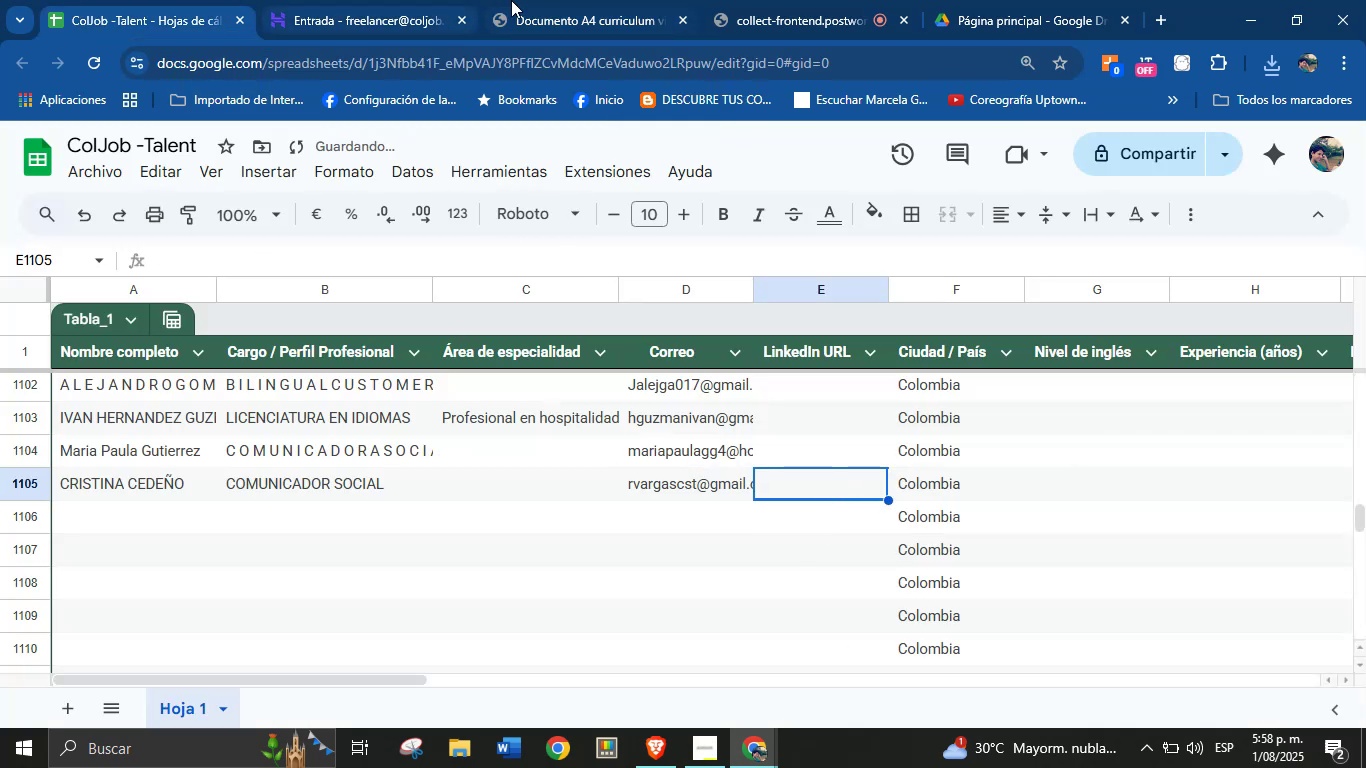 
left_click([520, 0])
 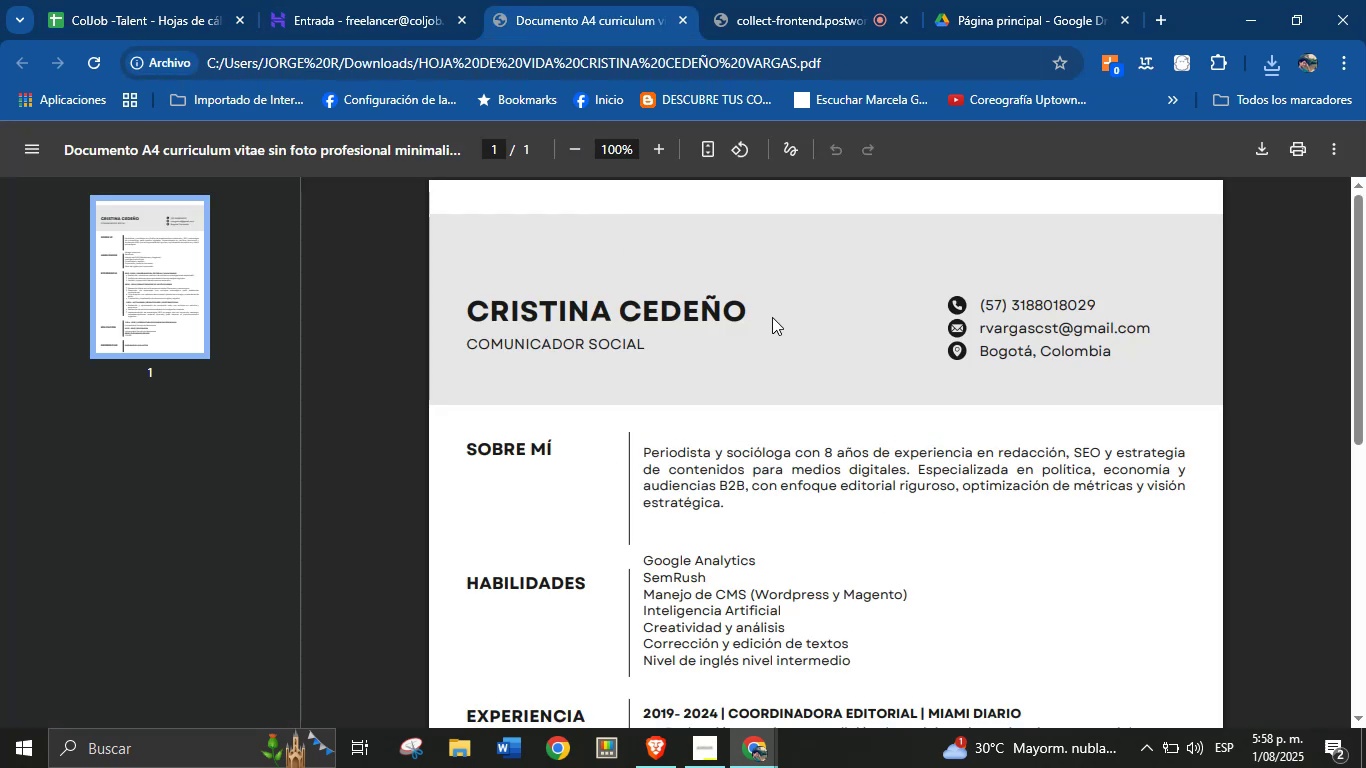 
scroll: coordinate [772, 425], scroll_direction: down, amount: 11.0
 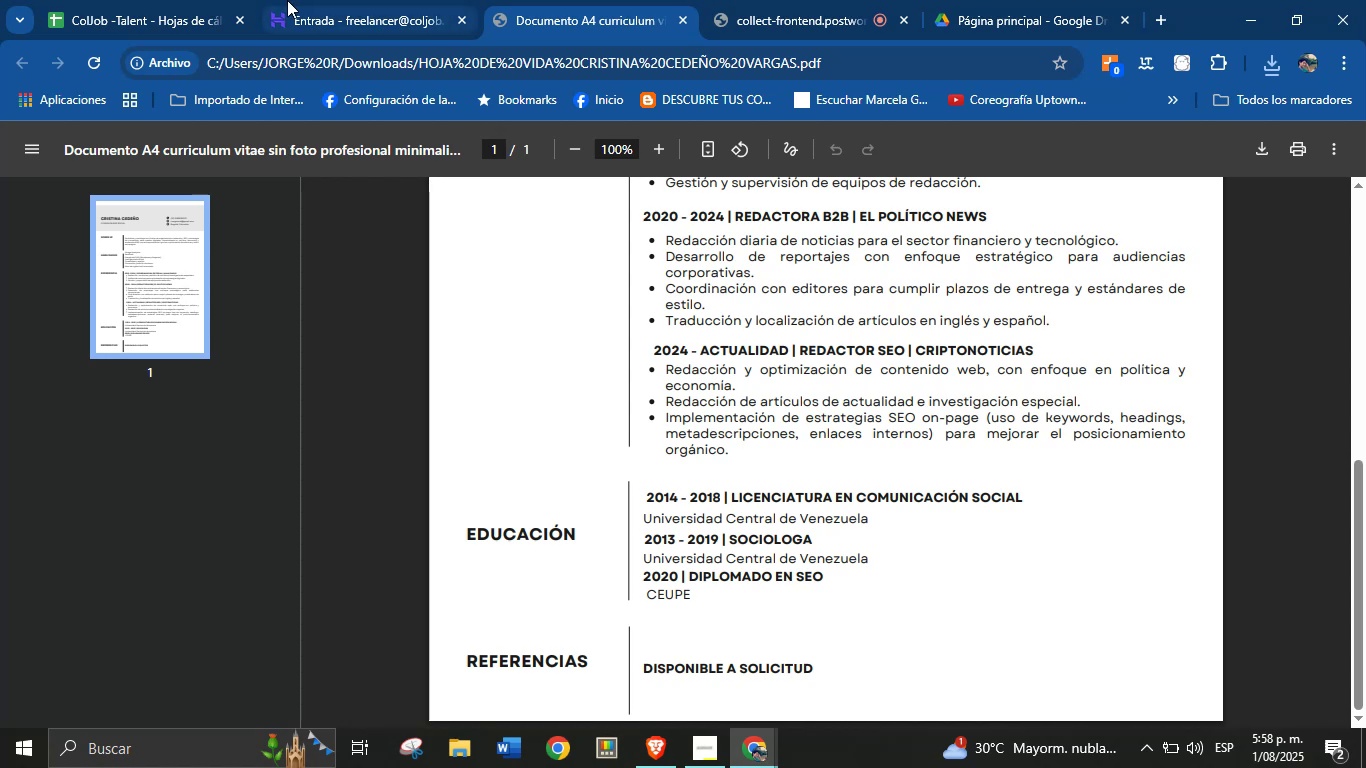 
left_click([145, 0])
 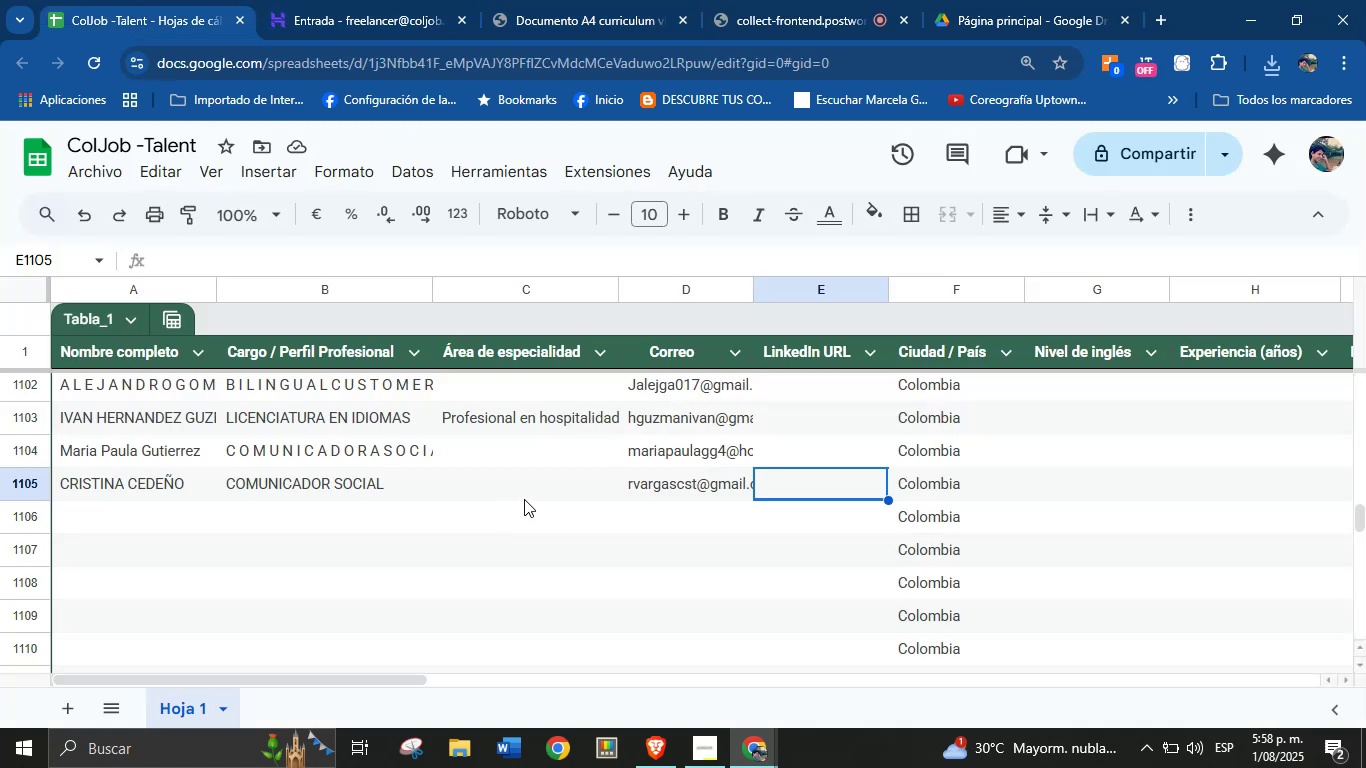 
left_click([535, 491])
 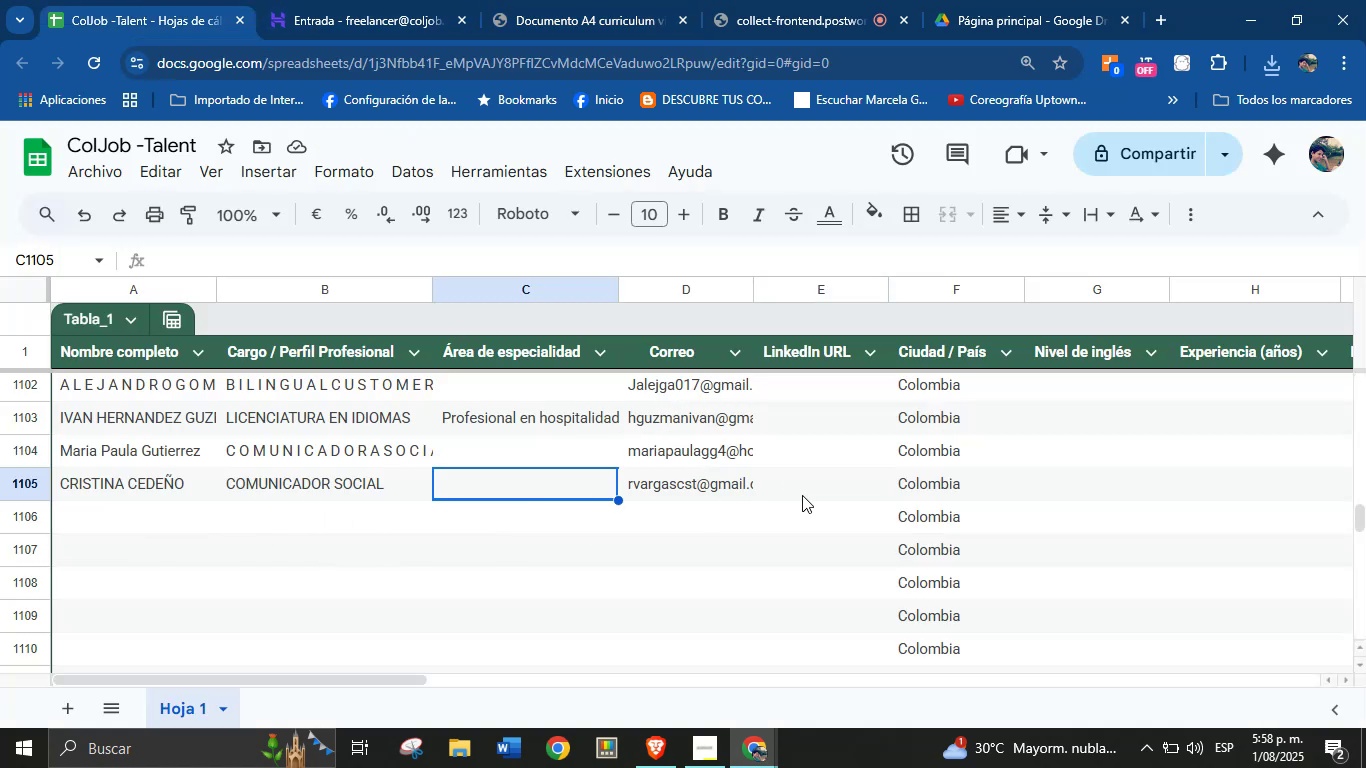 
wait(5.97)
 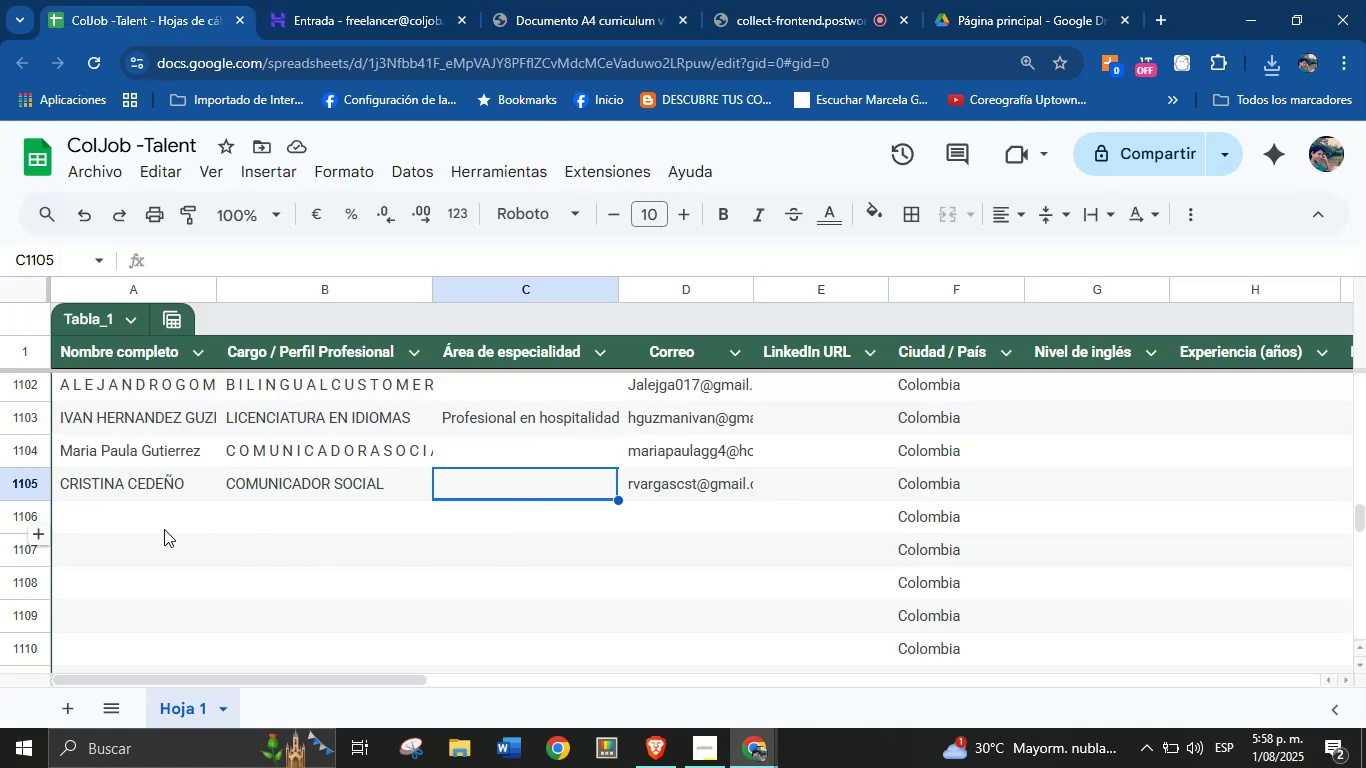 
left_click([109, 515])
 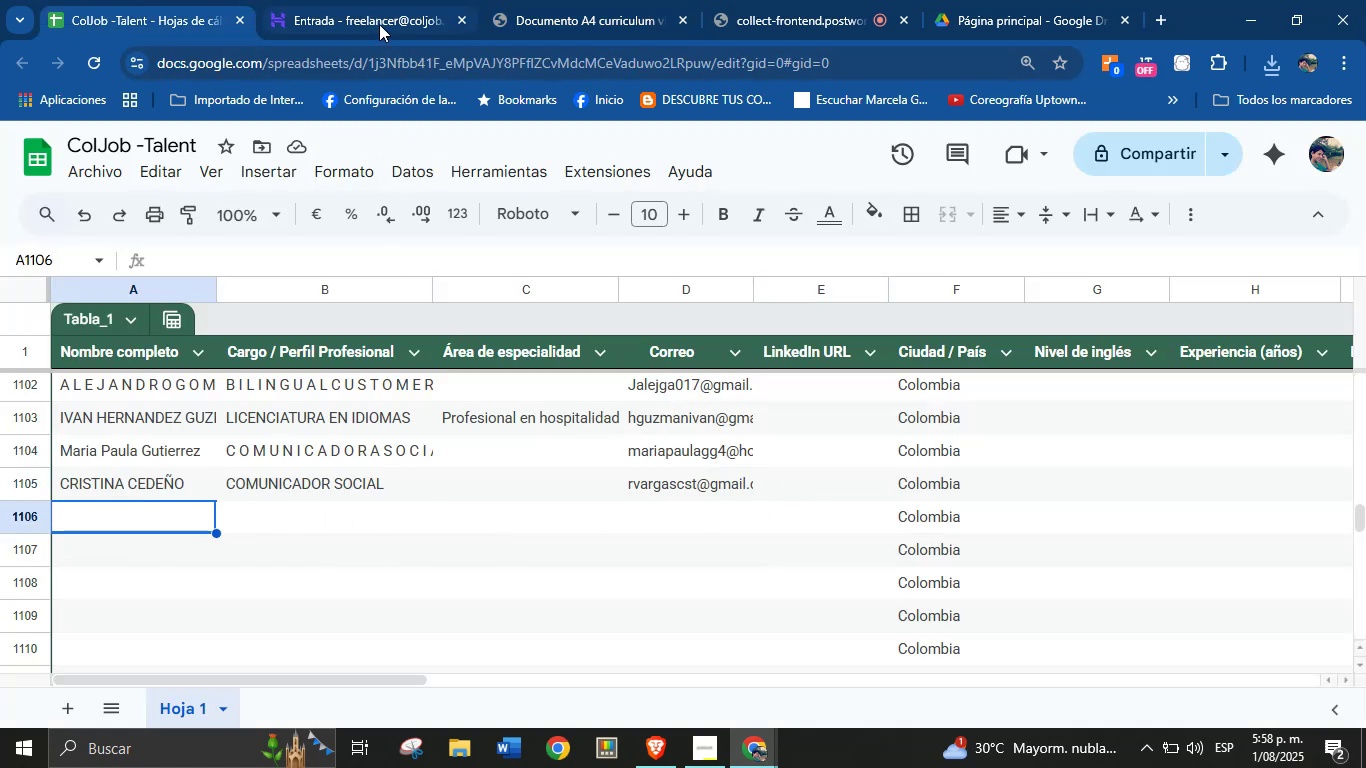 
left_click([379, 22])
 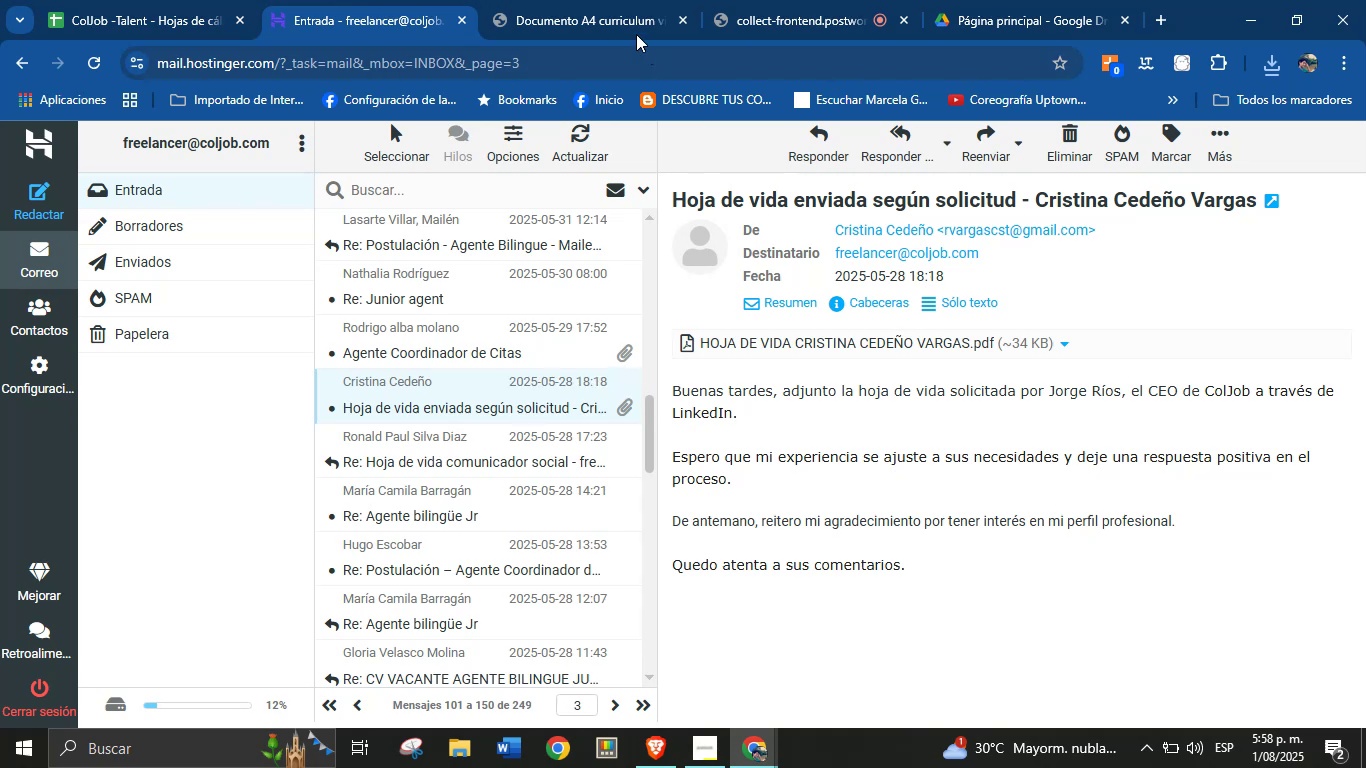 
left_click([118, 0])
 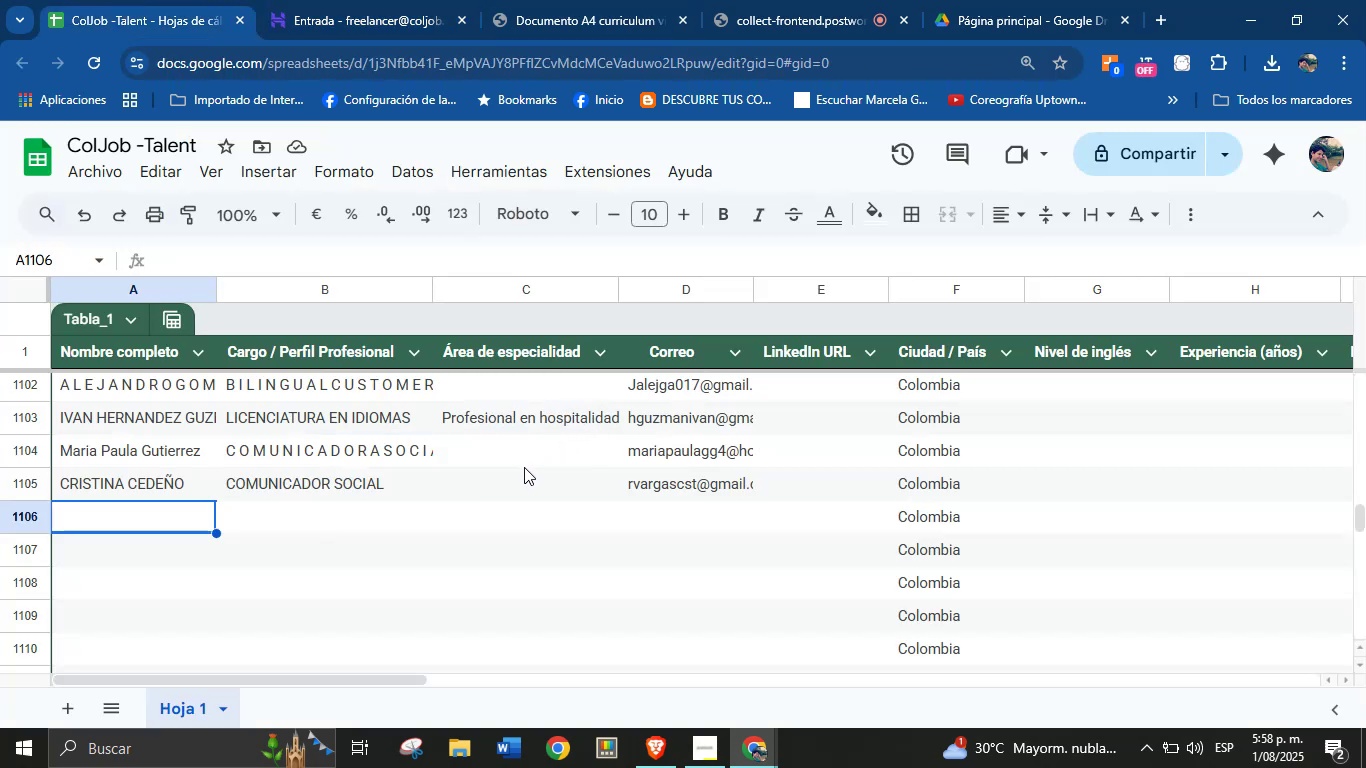 
wait(10.31)
 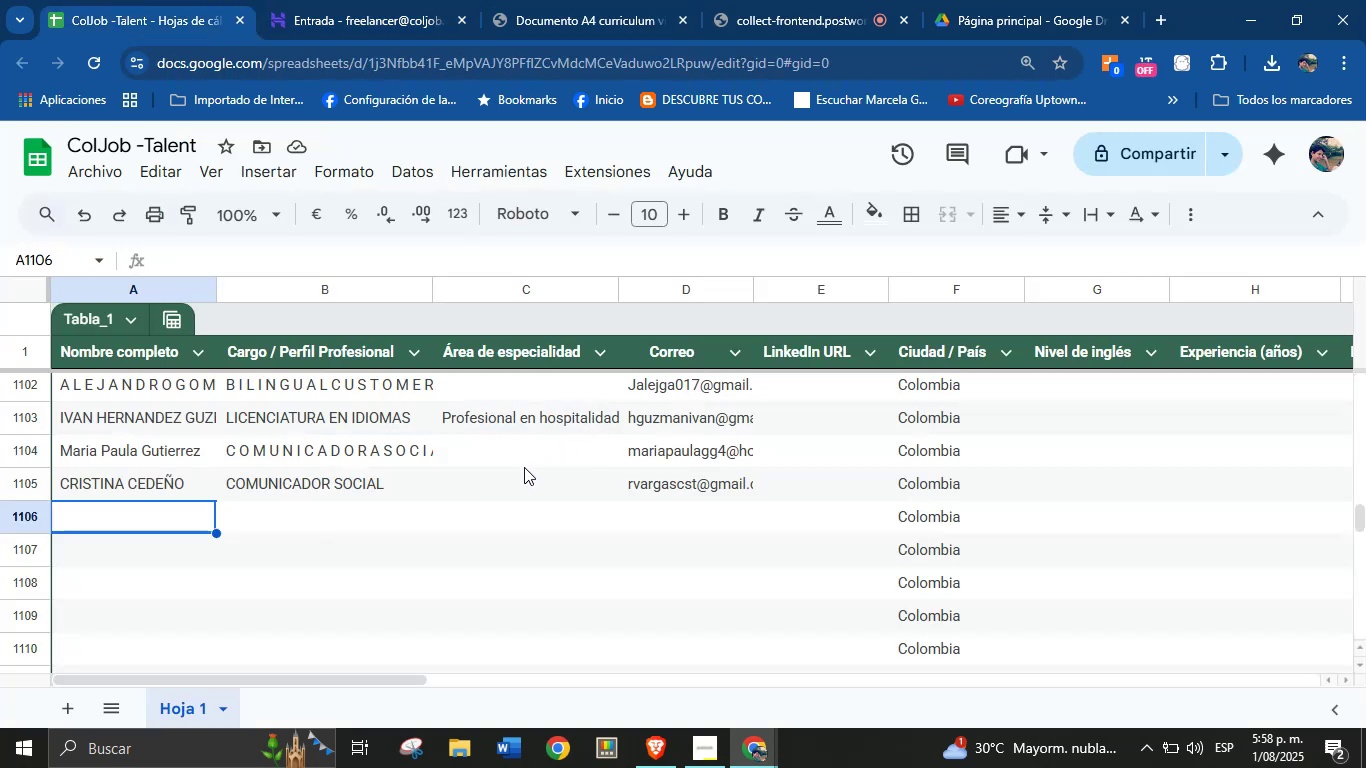 
left_click([387, 0])
 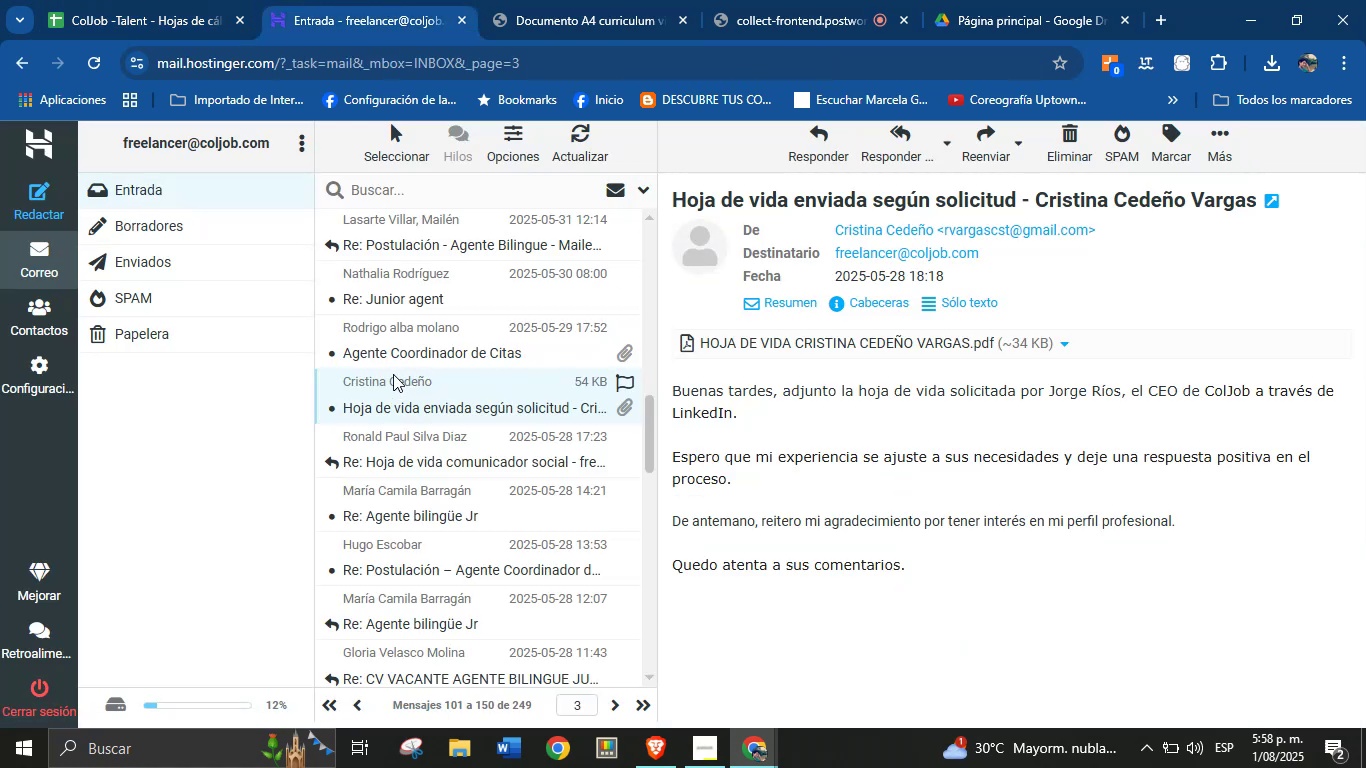 
left_click([787, 0])
 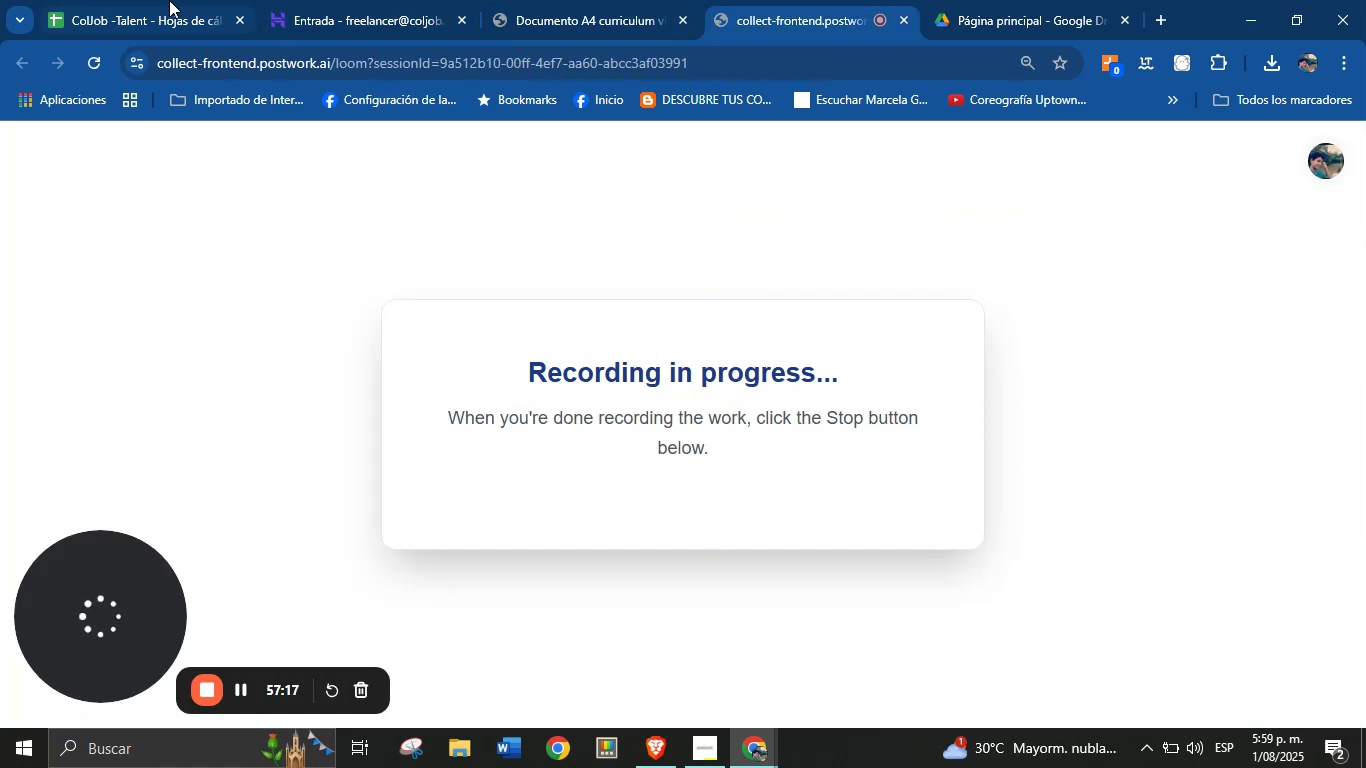 
left_click([319, 0])
 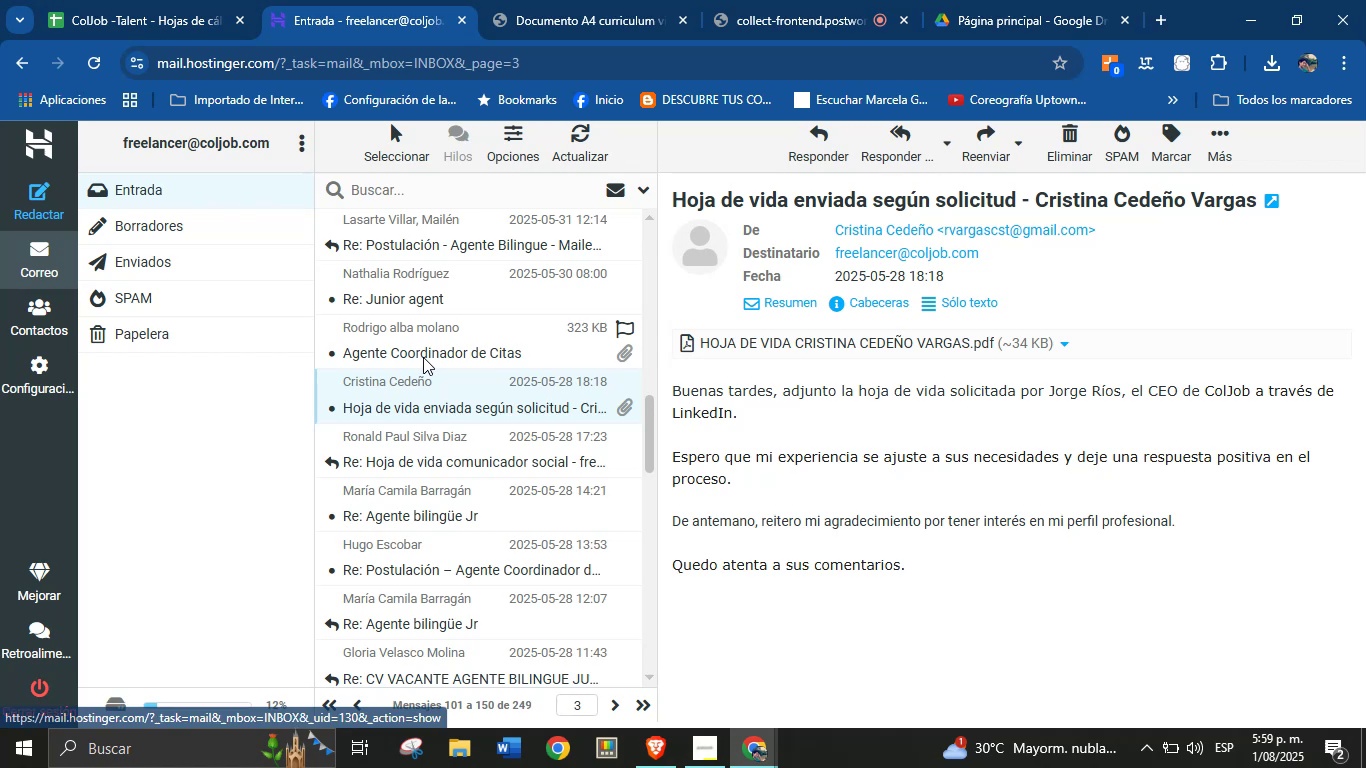 
mouse_move([512, 451])
 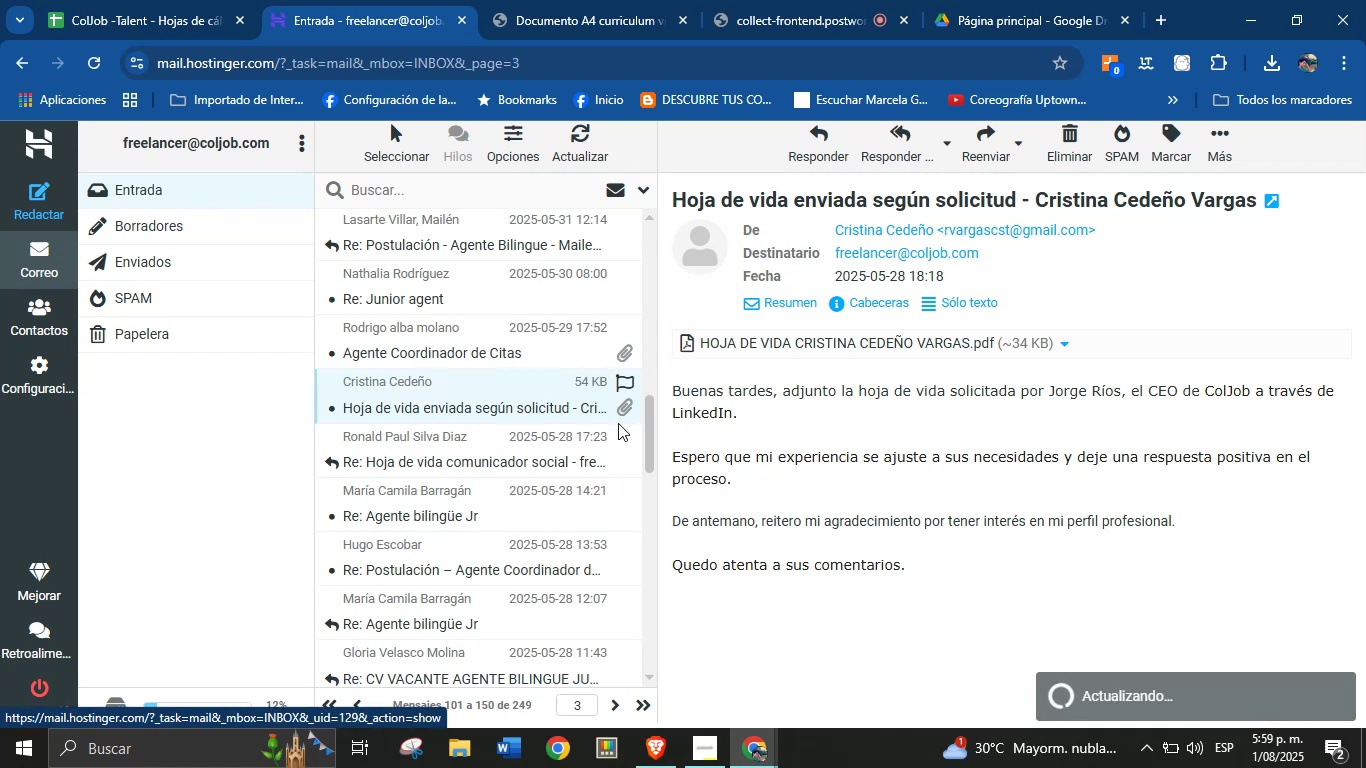 
mouse_move([508, 337])
 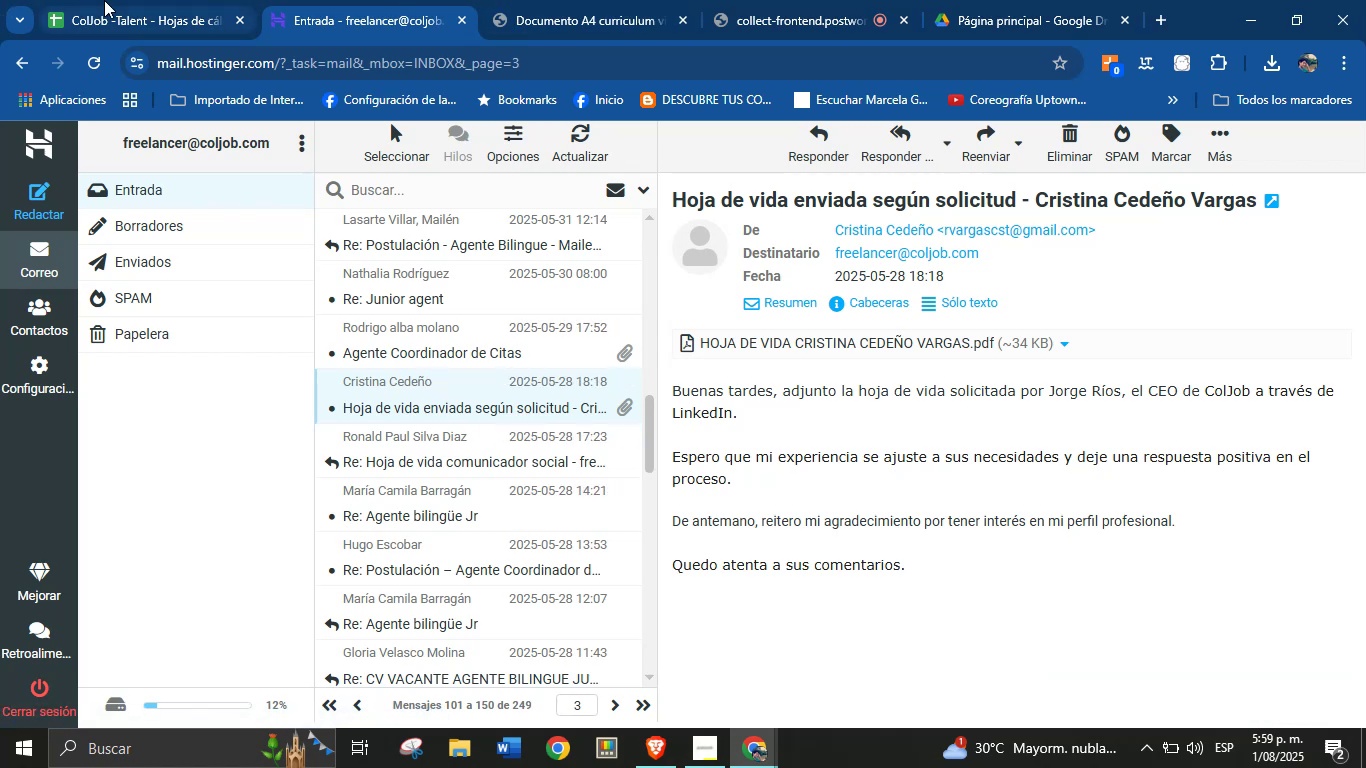 
left_click([104, 0])
 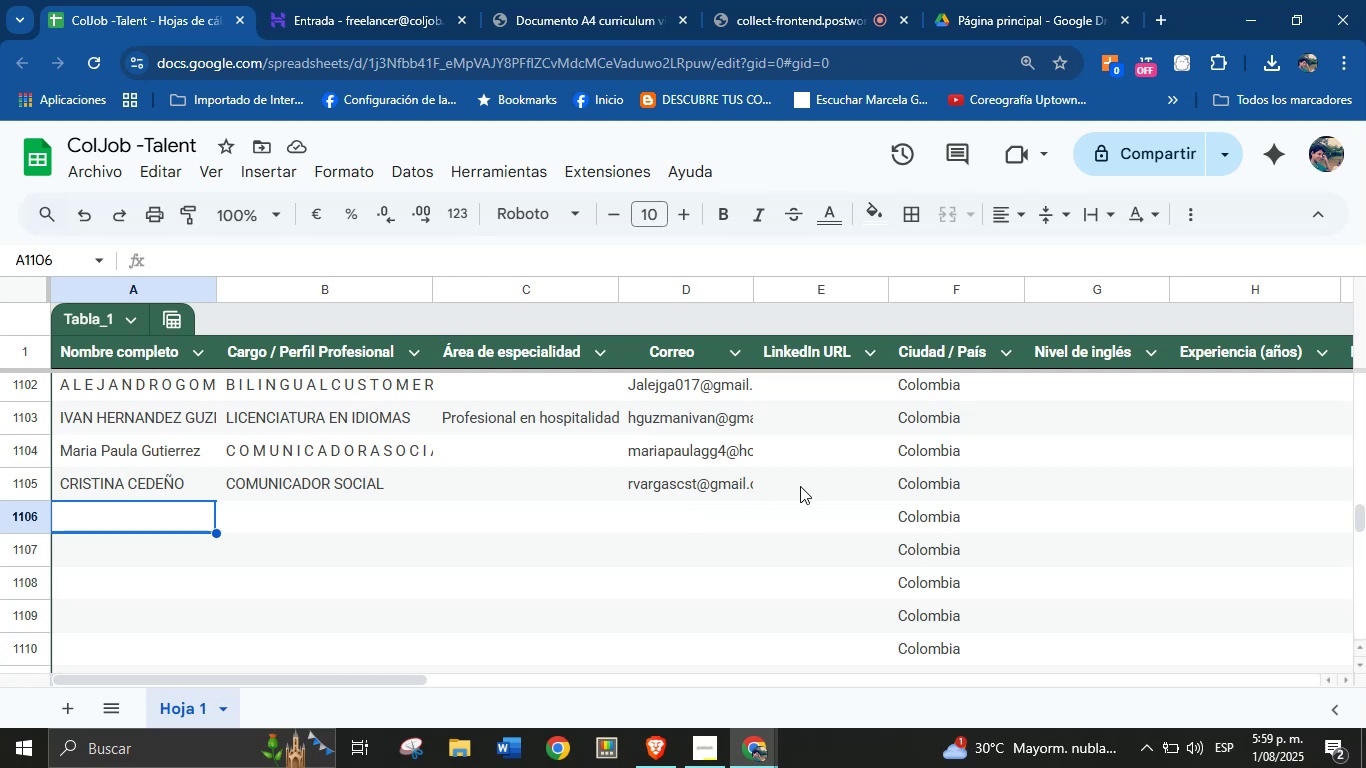 
wait(5.88)
 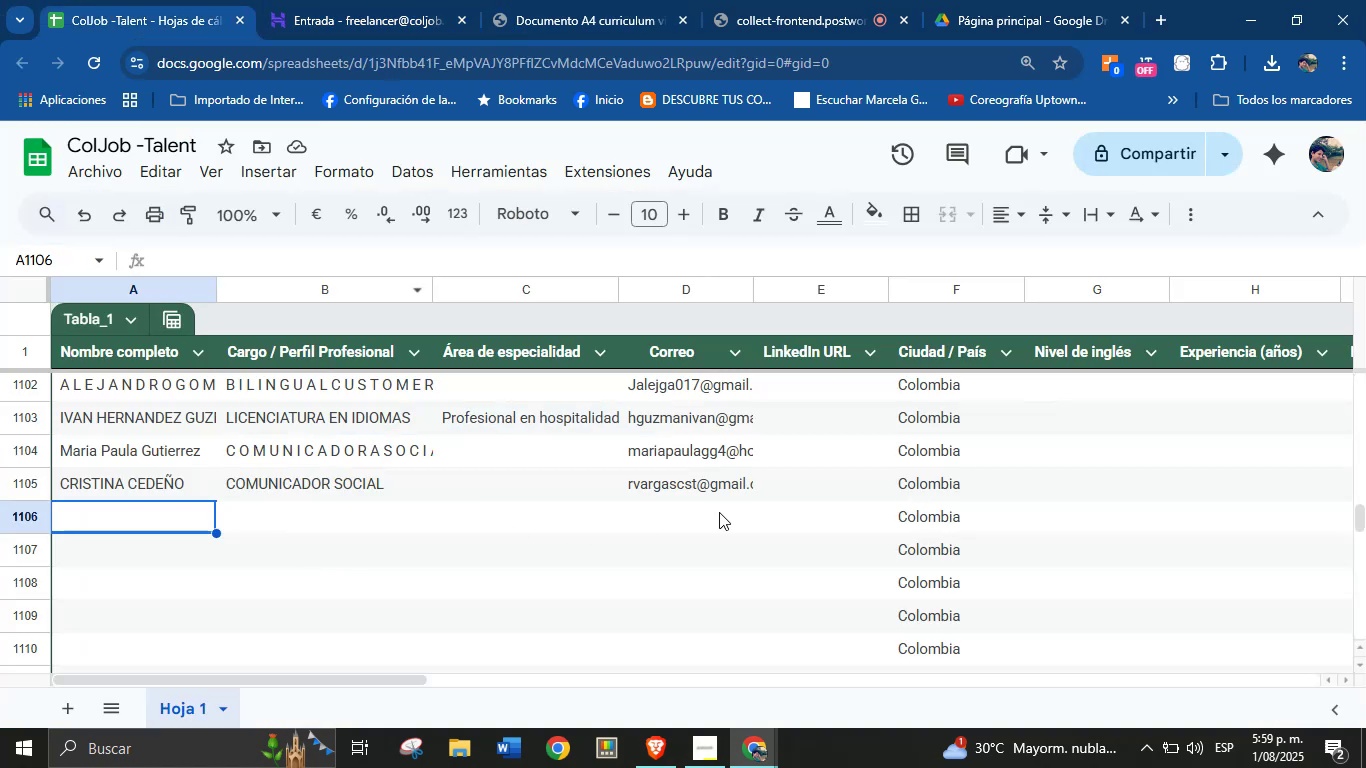 
left_click([359, 0])
 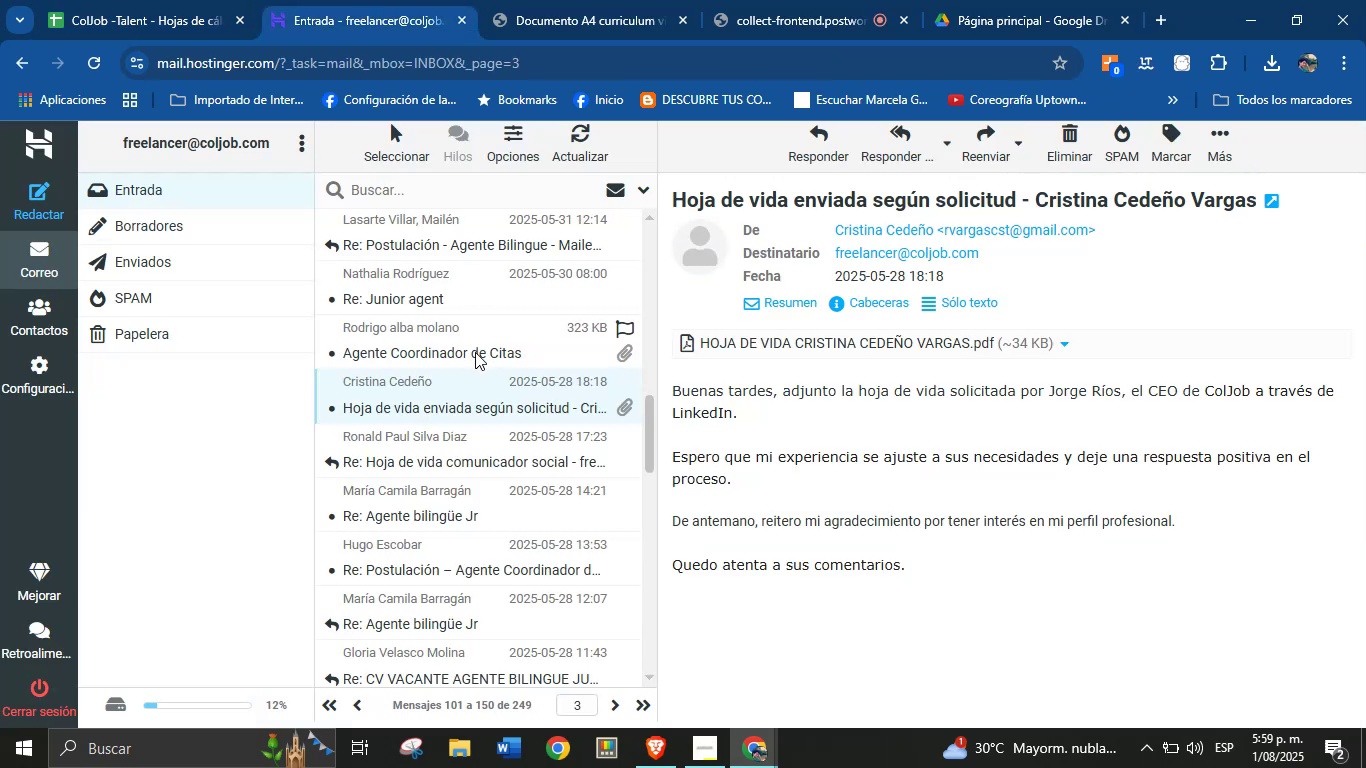 
left_click([475, 352])
 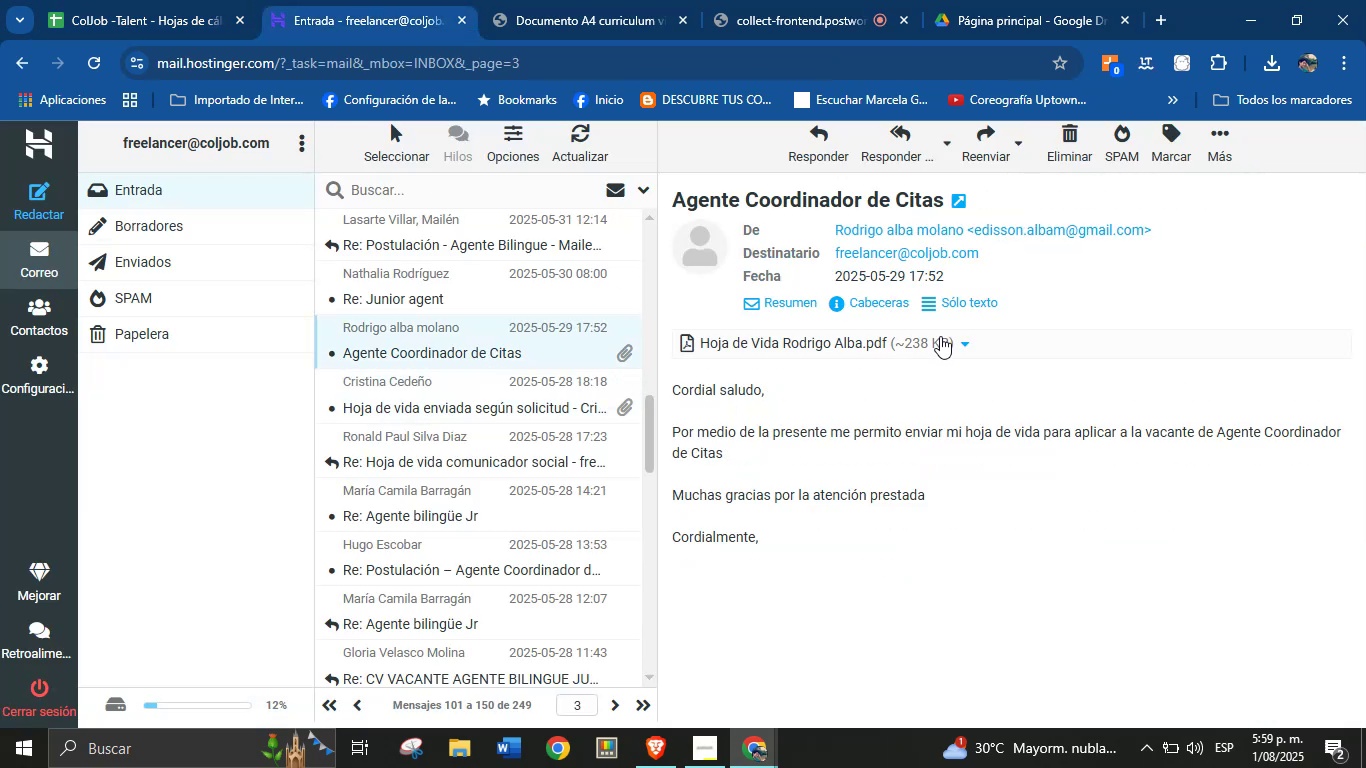 
left_click([964, 347])
 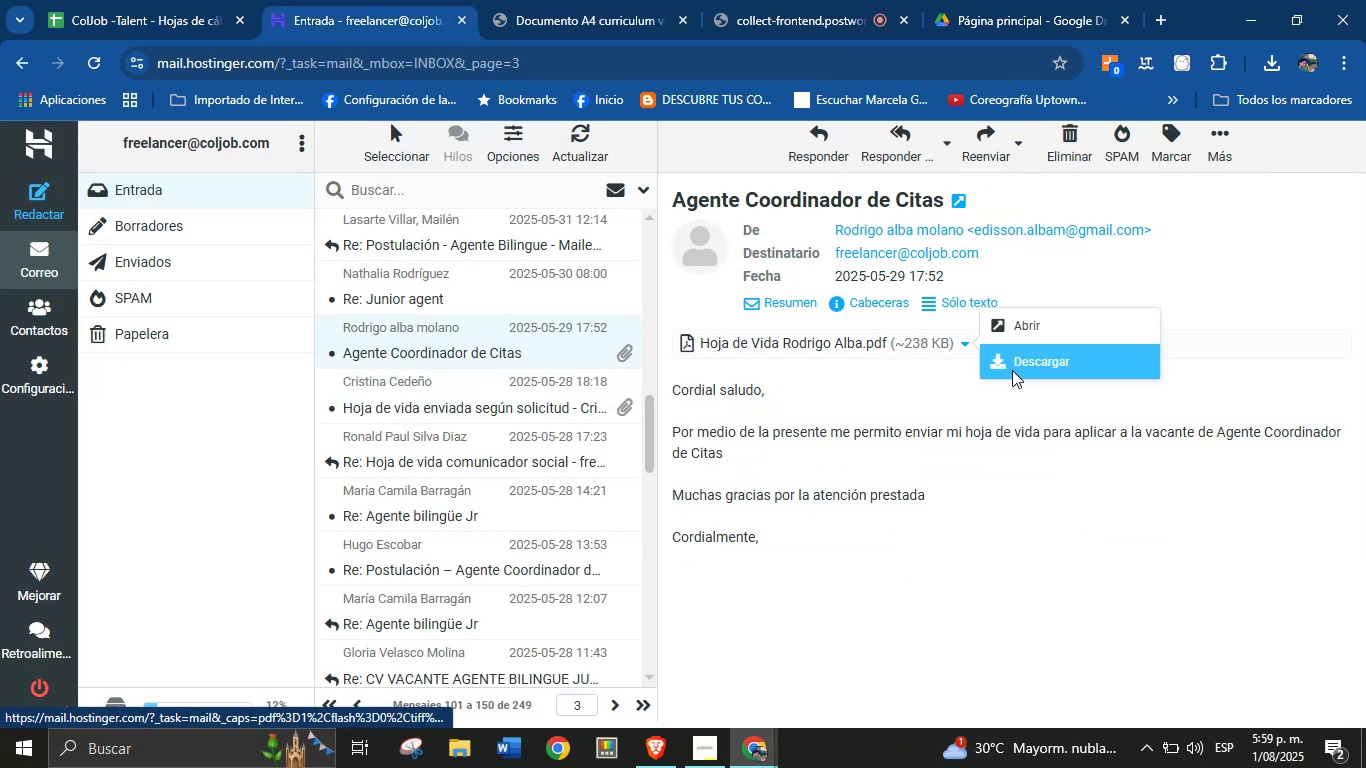 
left_click([1012, 368])
 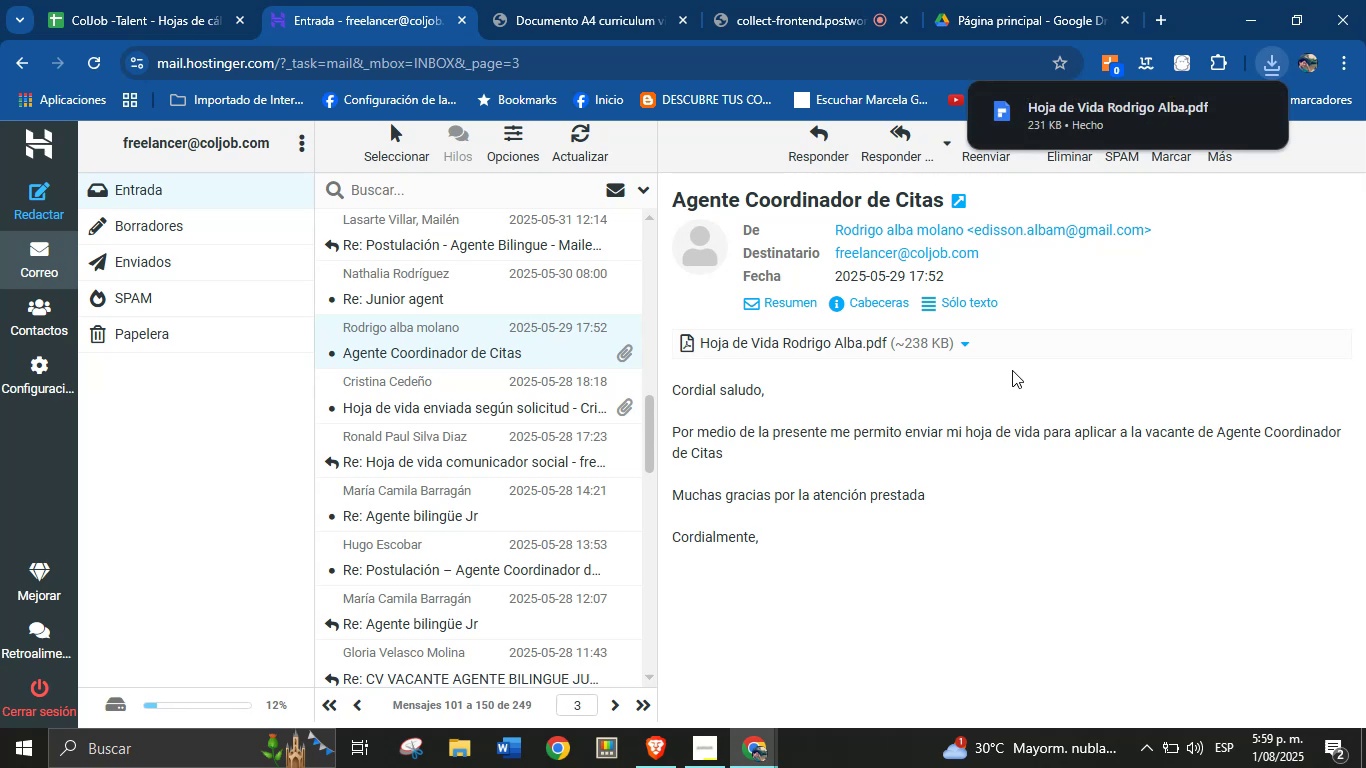 
left_click([1155, 116])
 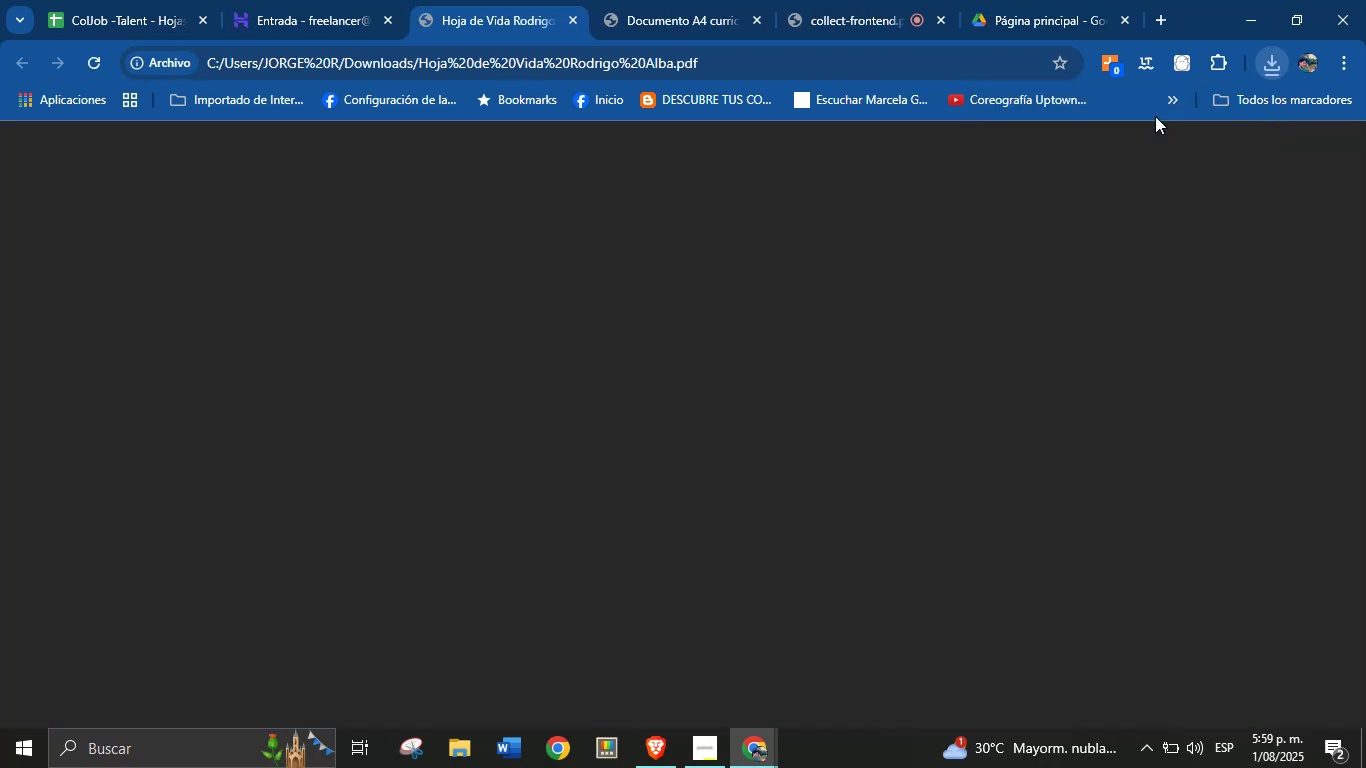 
mouse_move([1126, 158])
 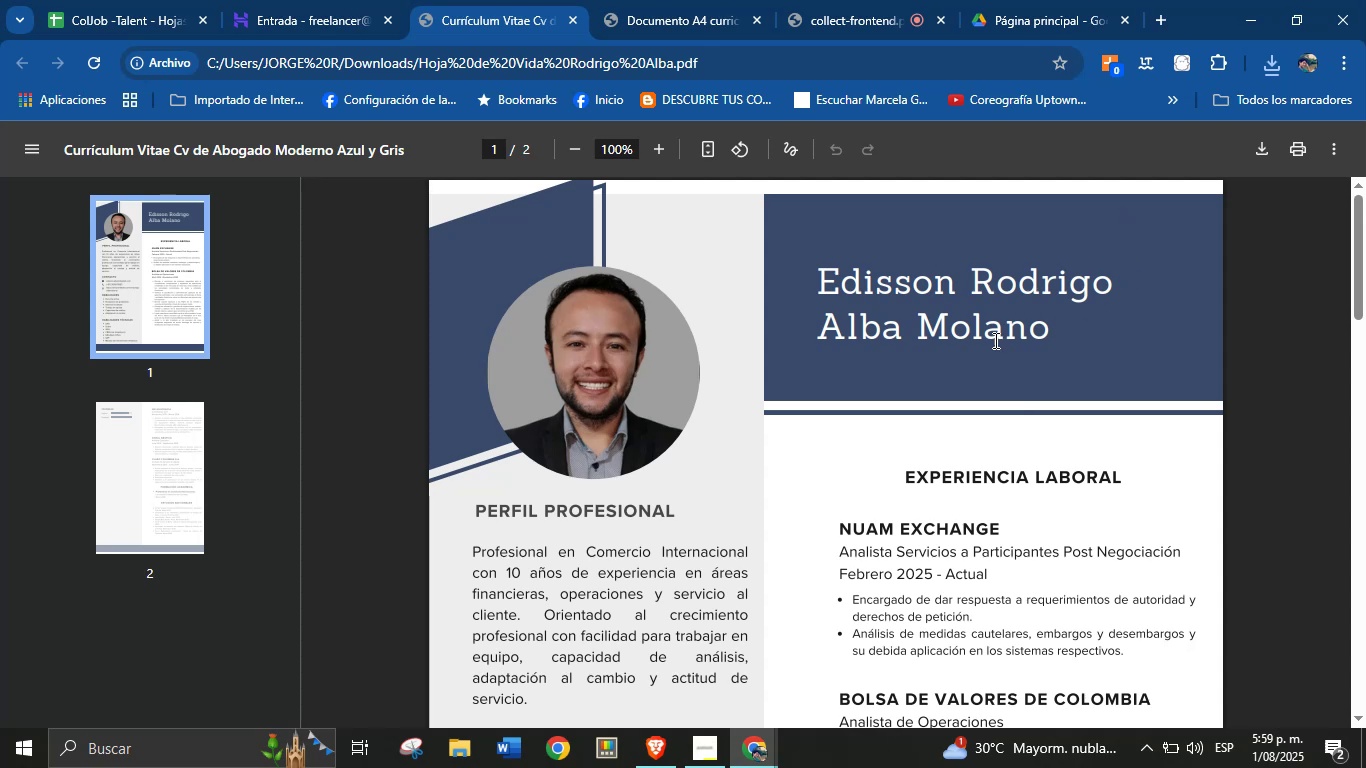 
left_click_drag(start_coordinate=[1051, 327], to_coordinate=[823, 287])
 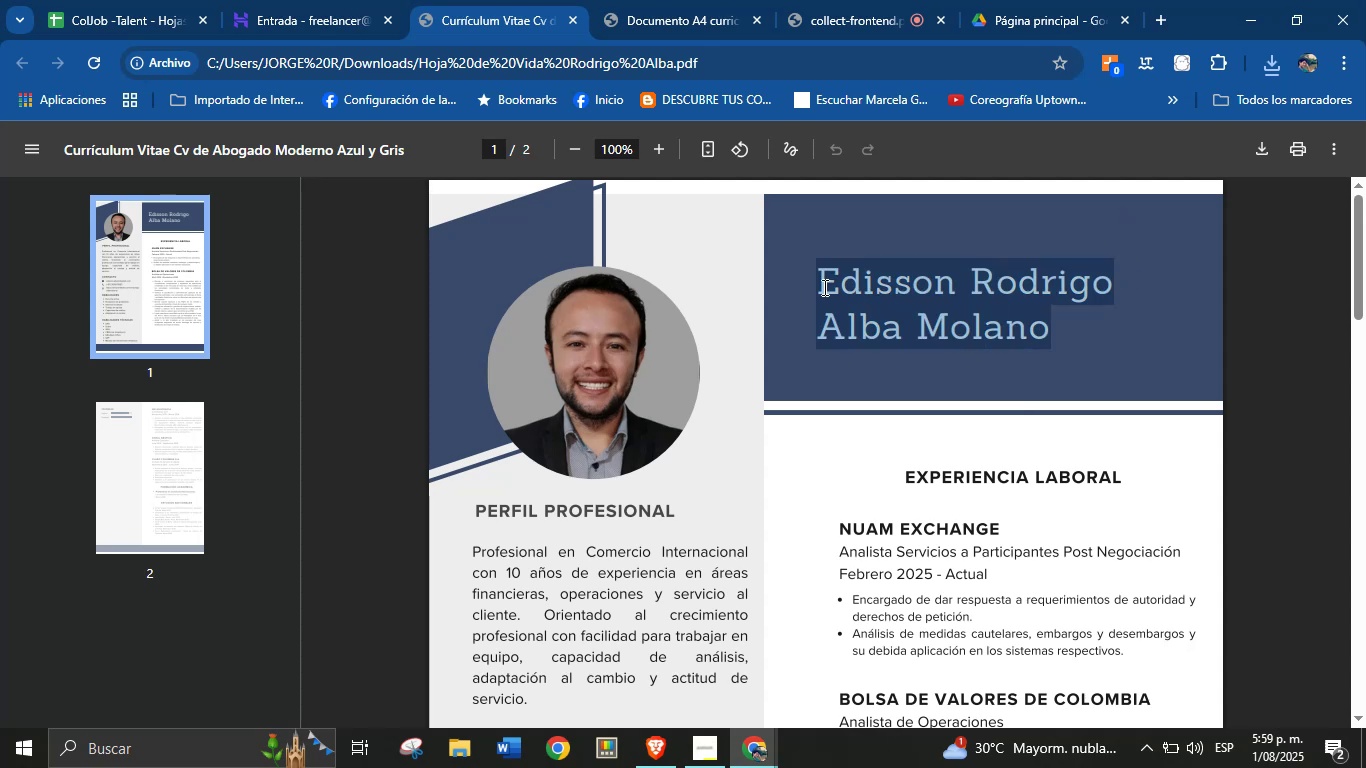 
key(Control+C)
 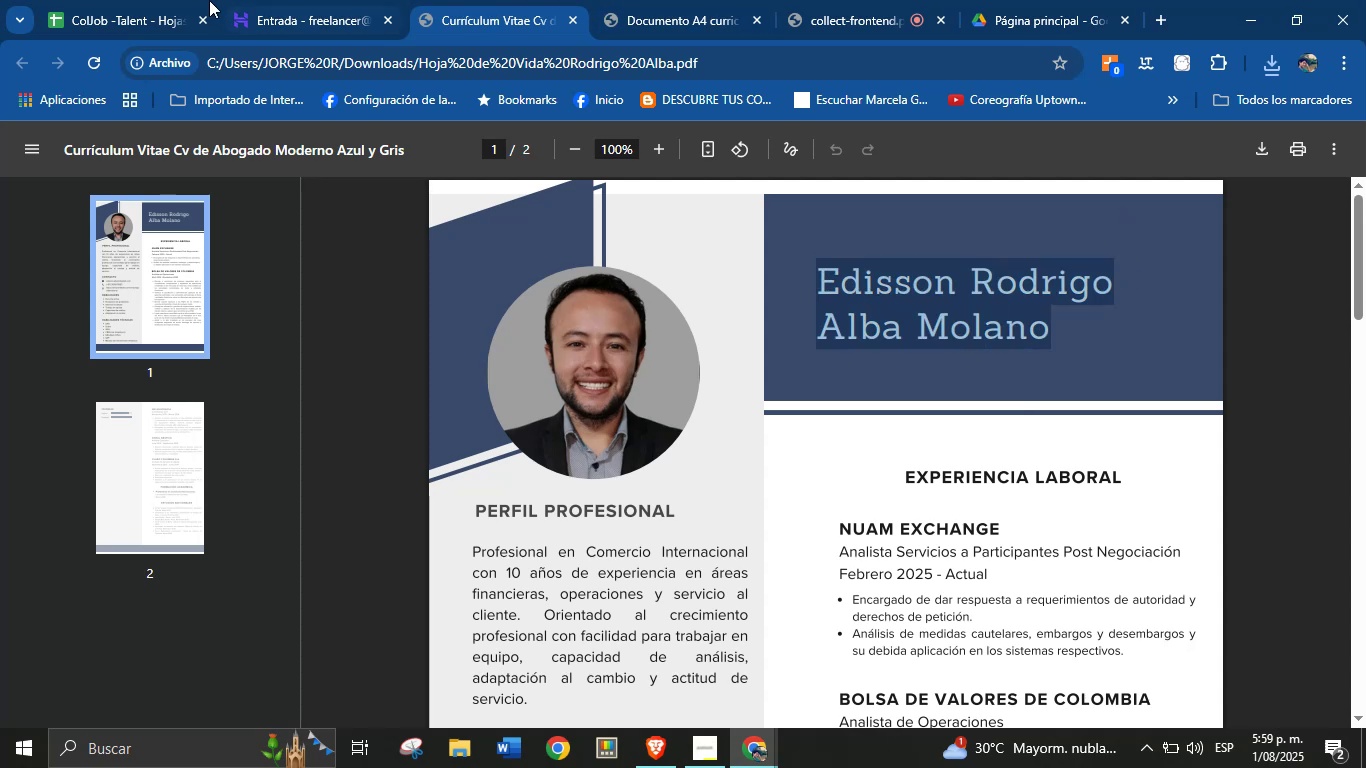 
left_click([150, 0])
 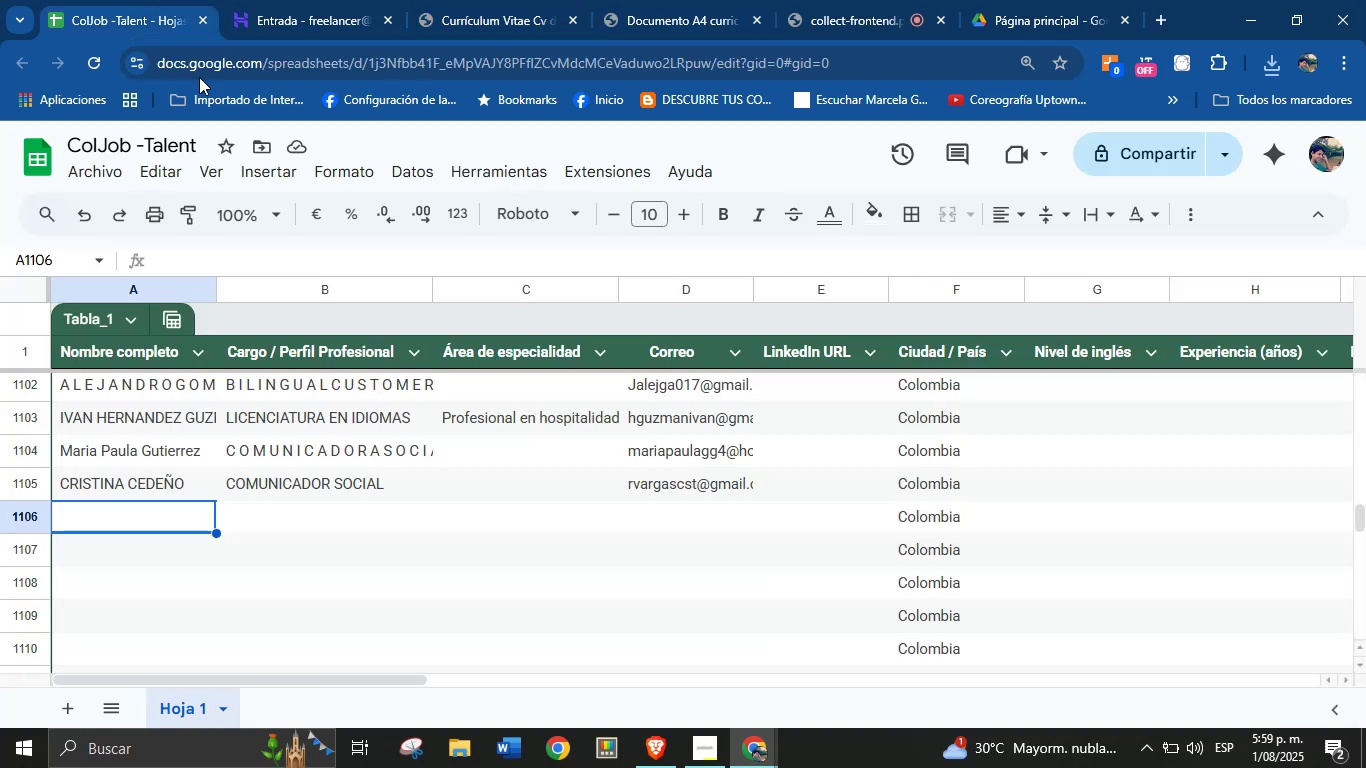 
key(Control+V)
 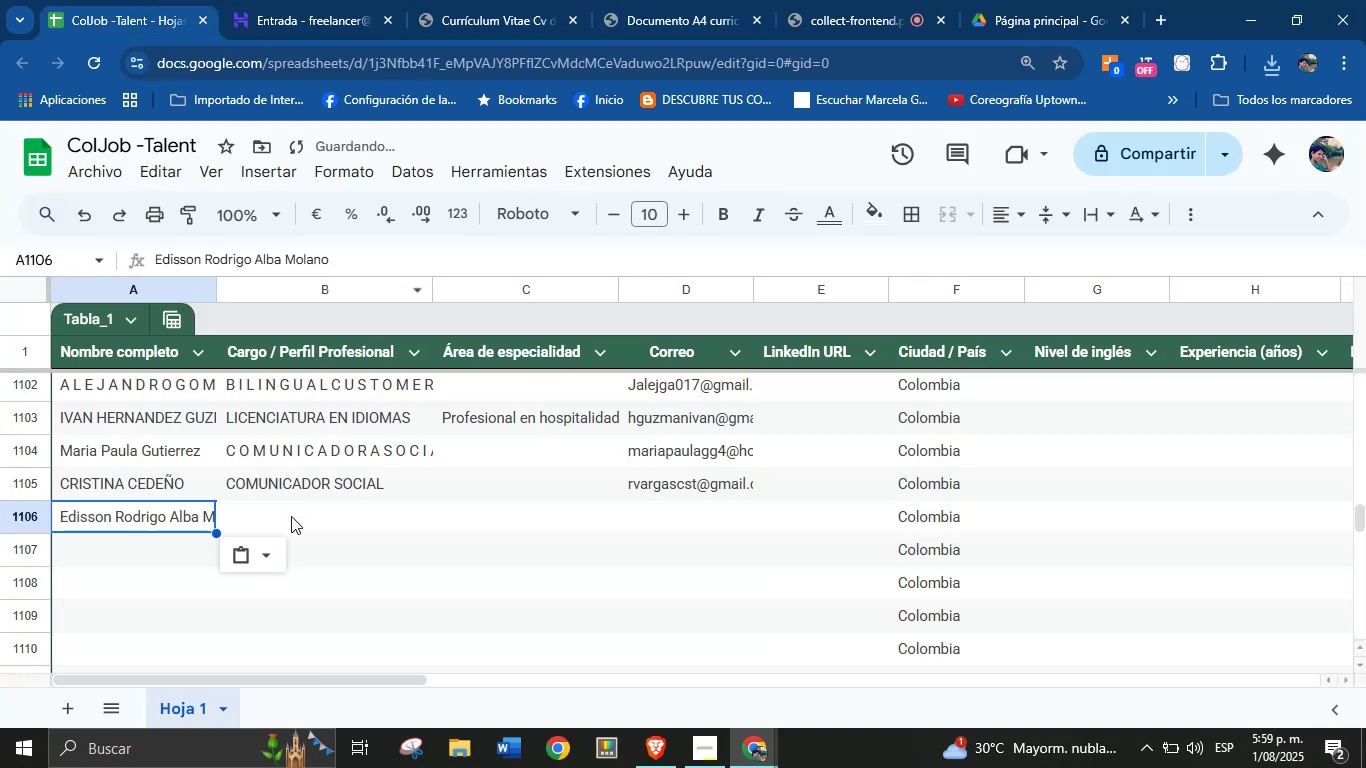 
left_click([291, 526])
 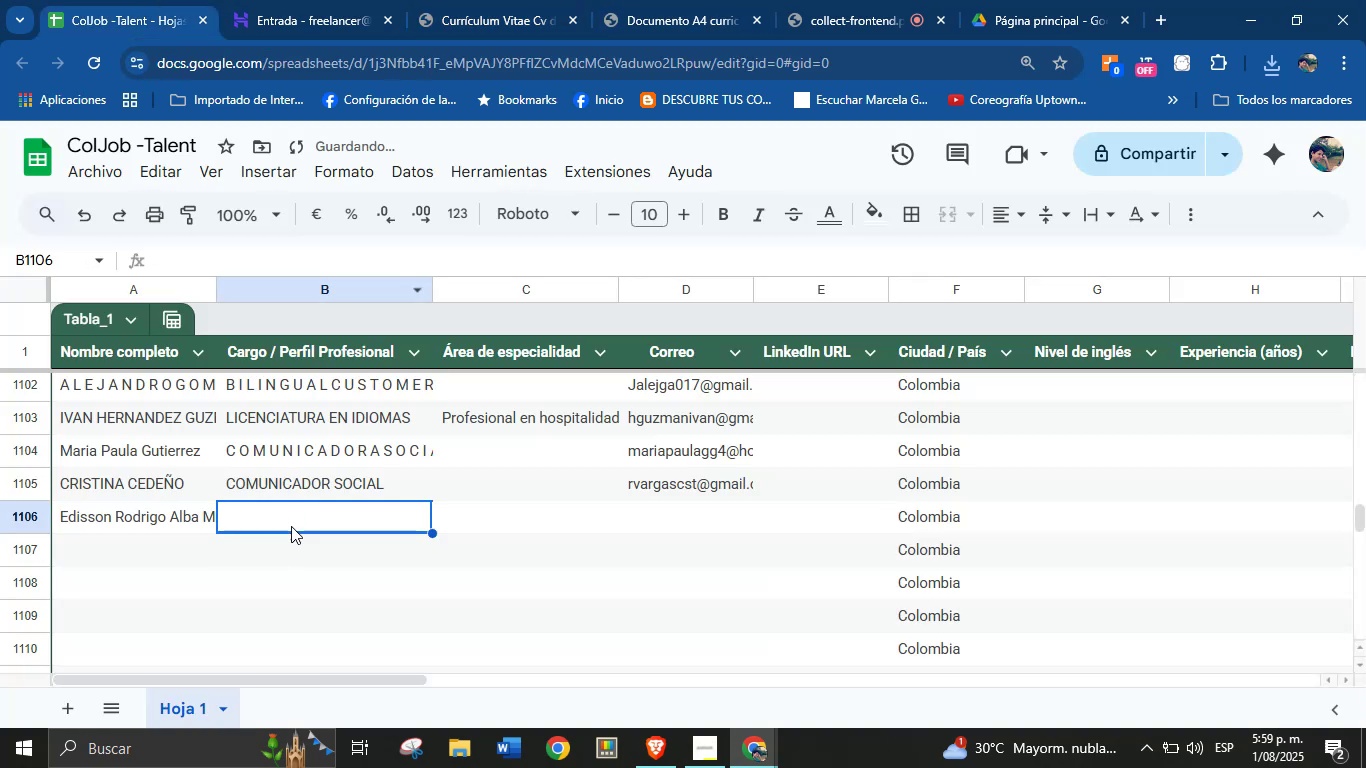 
scroll: coordinate [294, 525], scroll_direction: down, amount: 1.0
 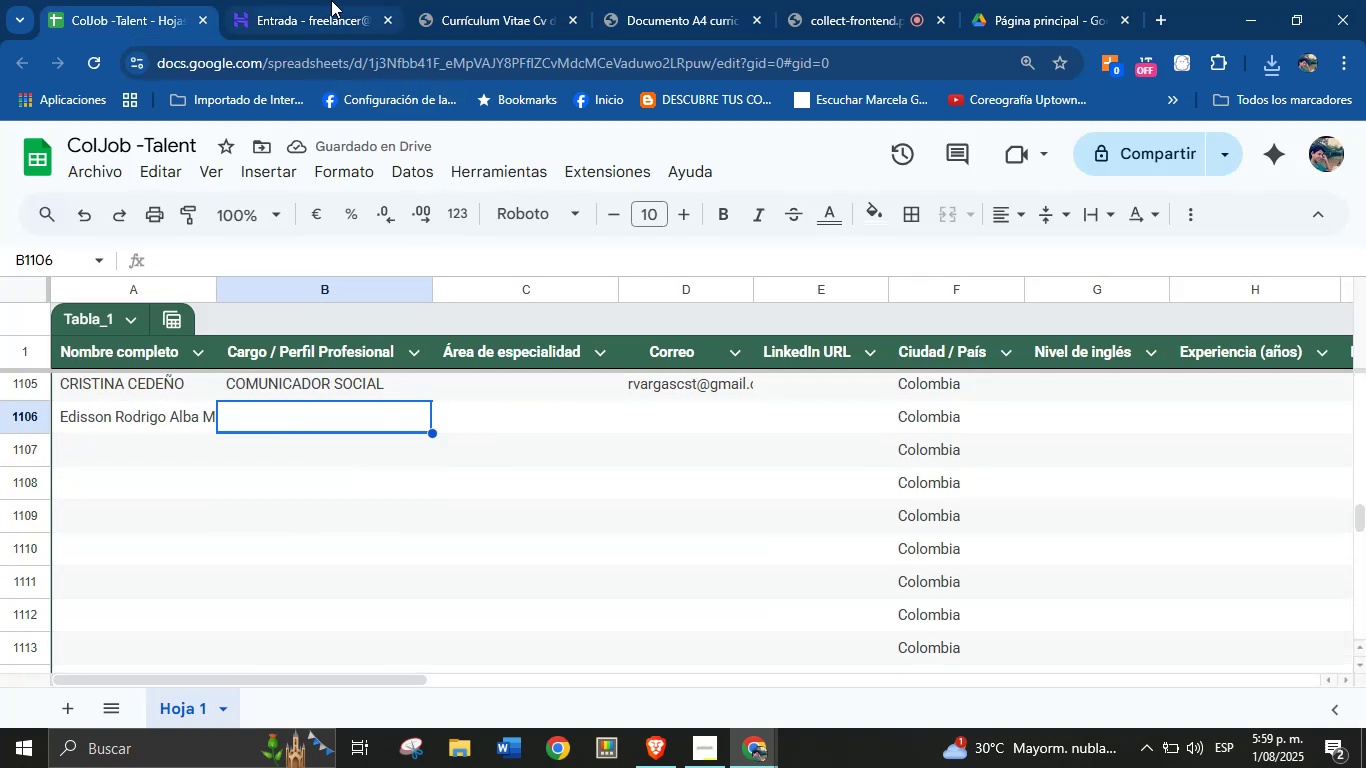 
left_click([503, 0])
 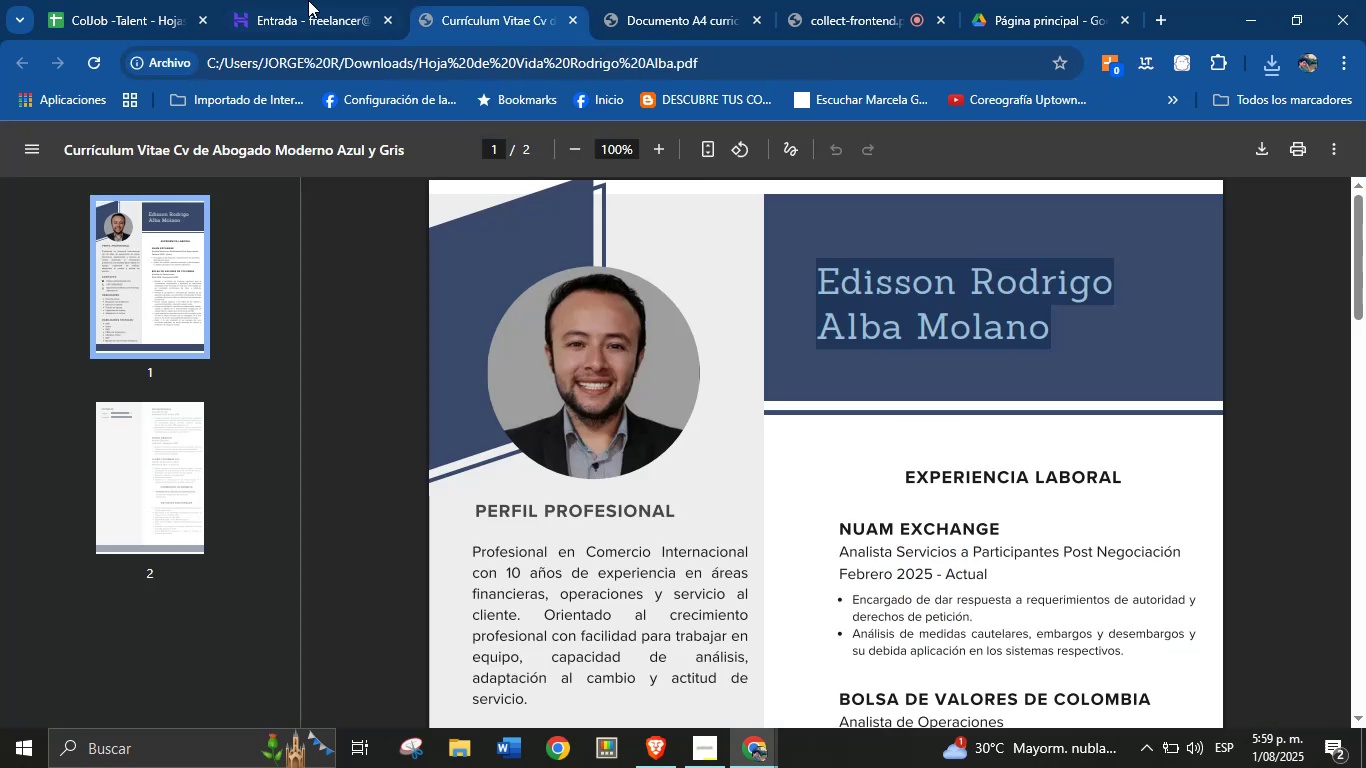 
left_click([306, 0])
 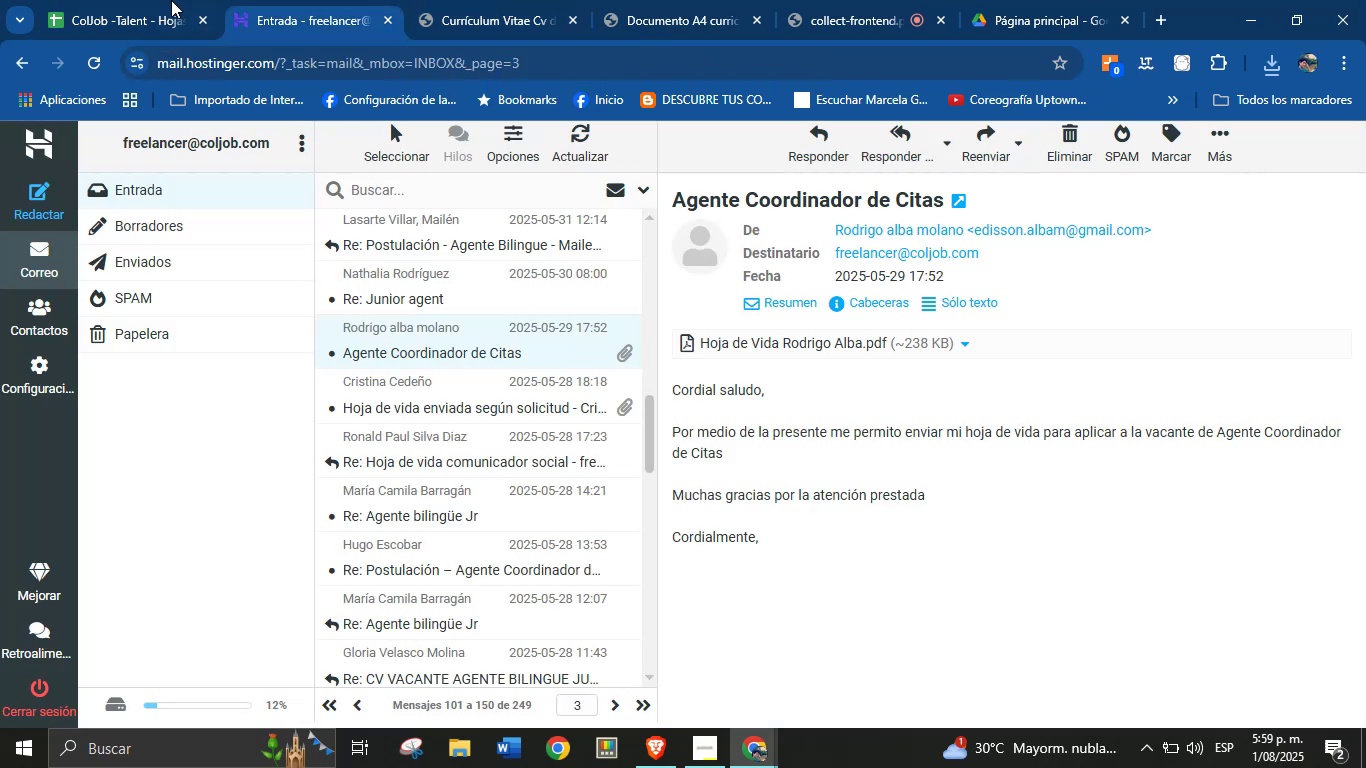 
left_click([133, 0])
 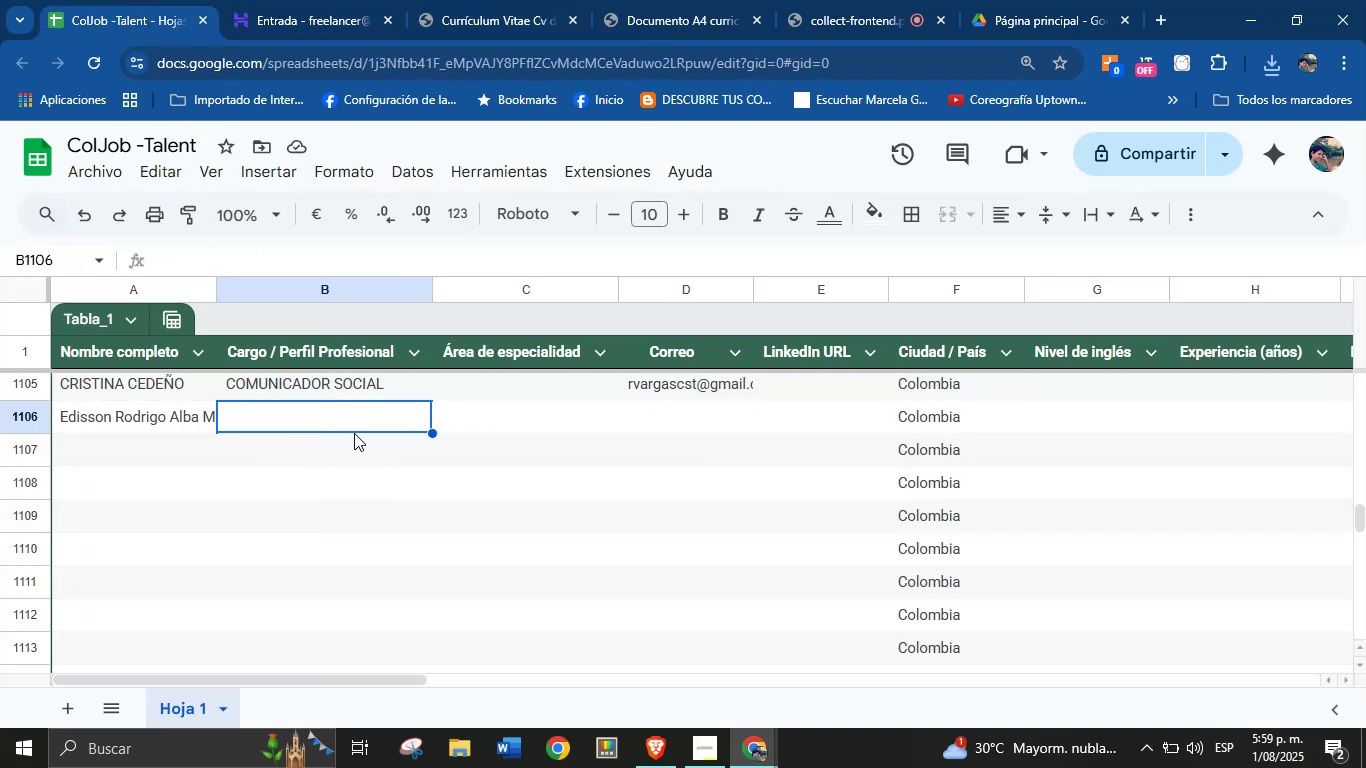 
left_click([454, 0])
 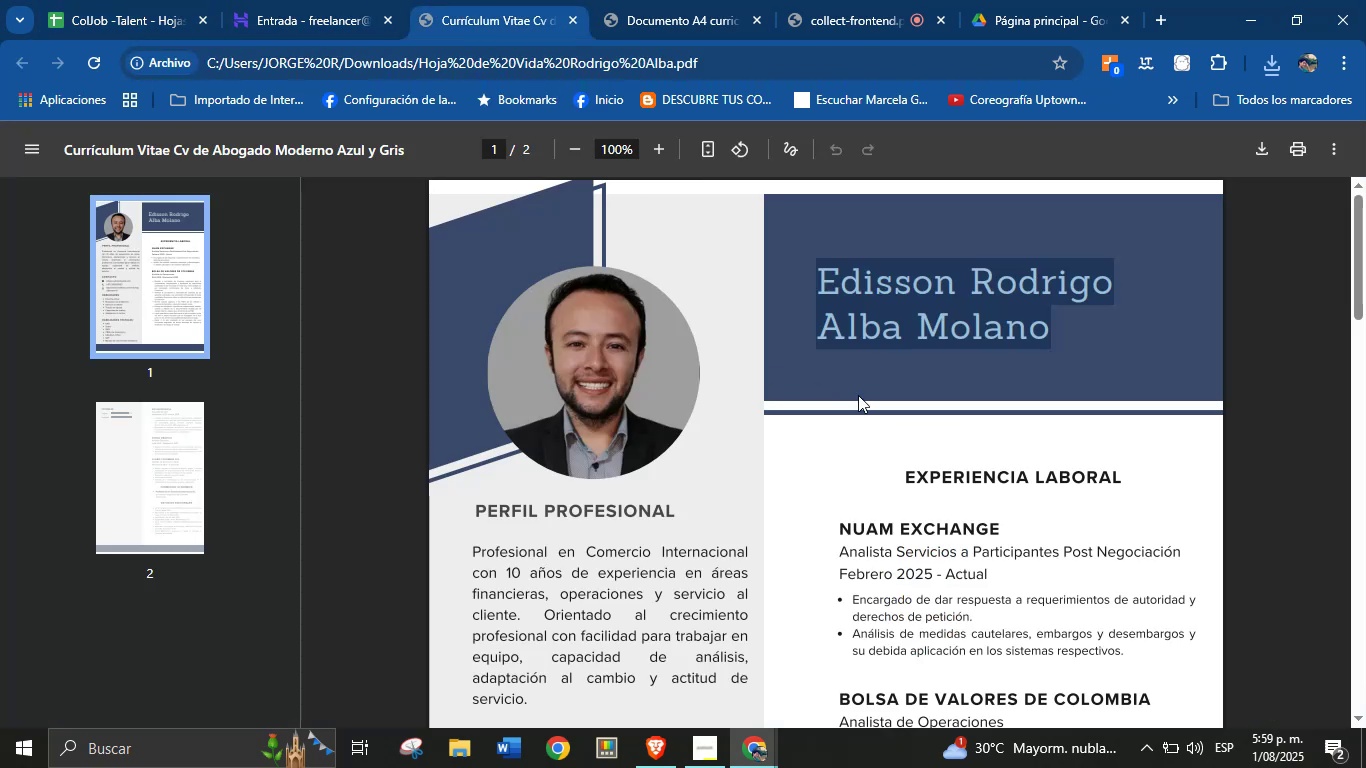 
left_click([911, 416])
 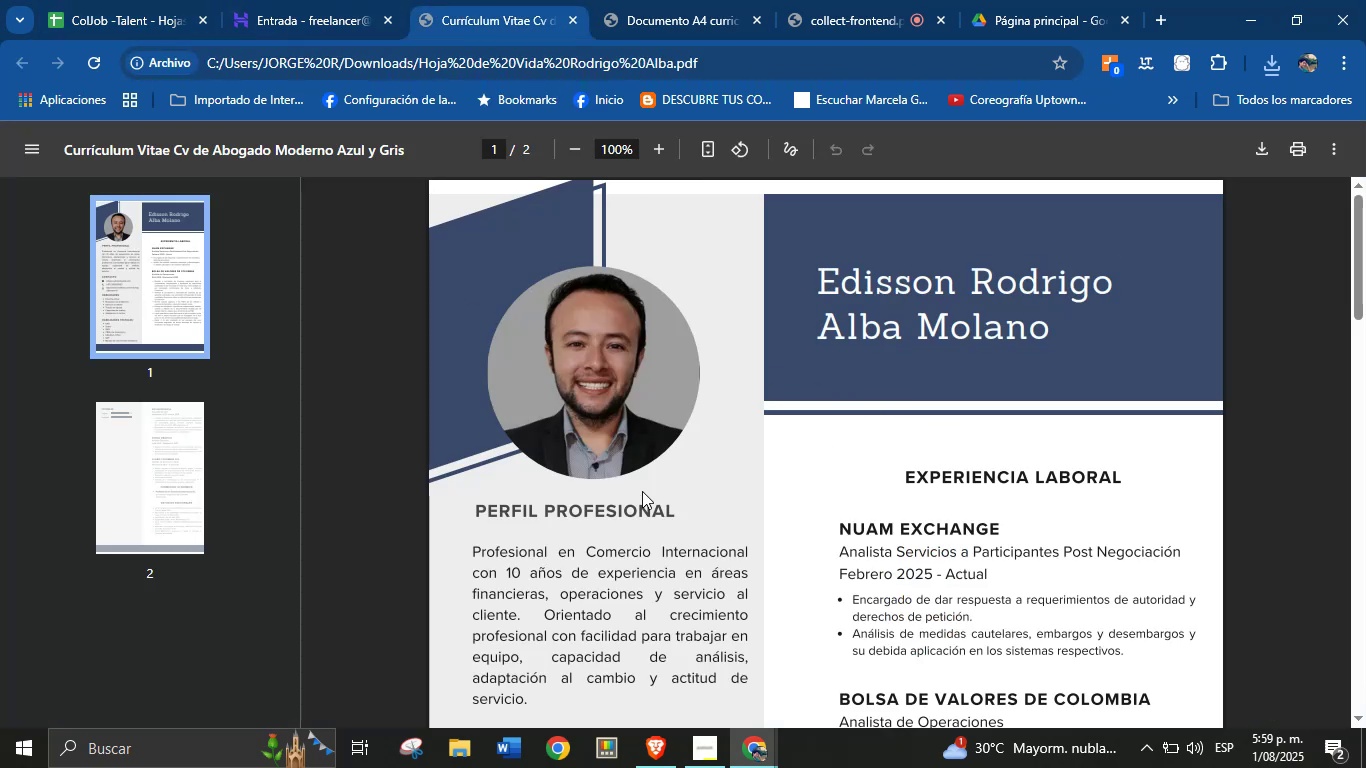 
scroll: coordinate [649, 537], scroll_direction: down, amount: 1.0
 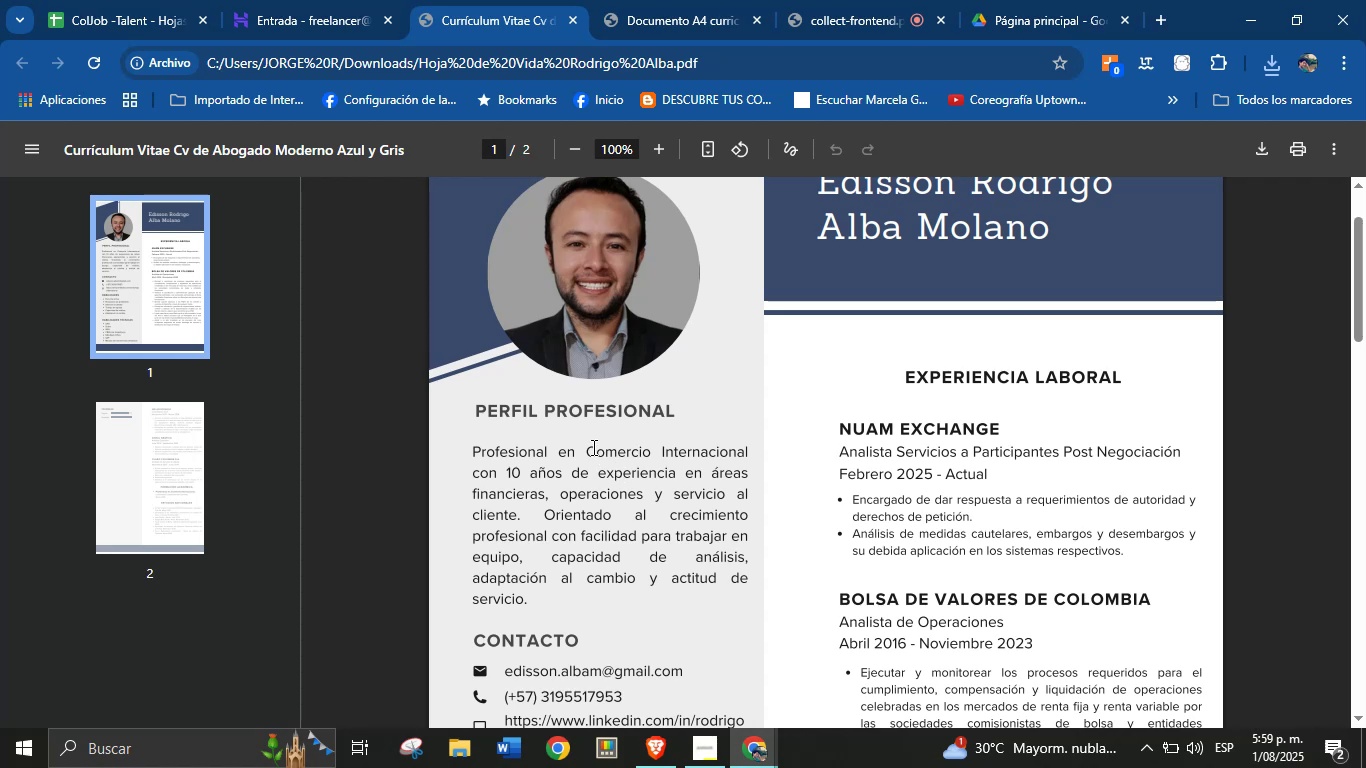 
left_click_drag(start_coordinate=[587, 449], to_coordinate=[748, 454])
 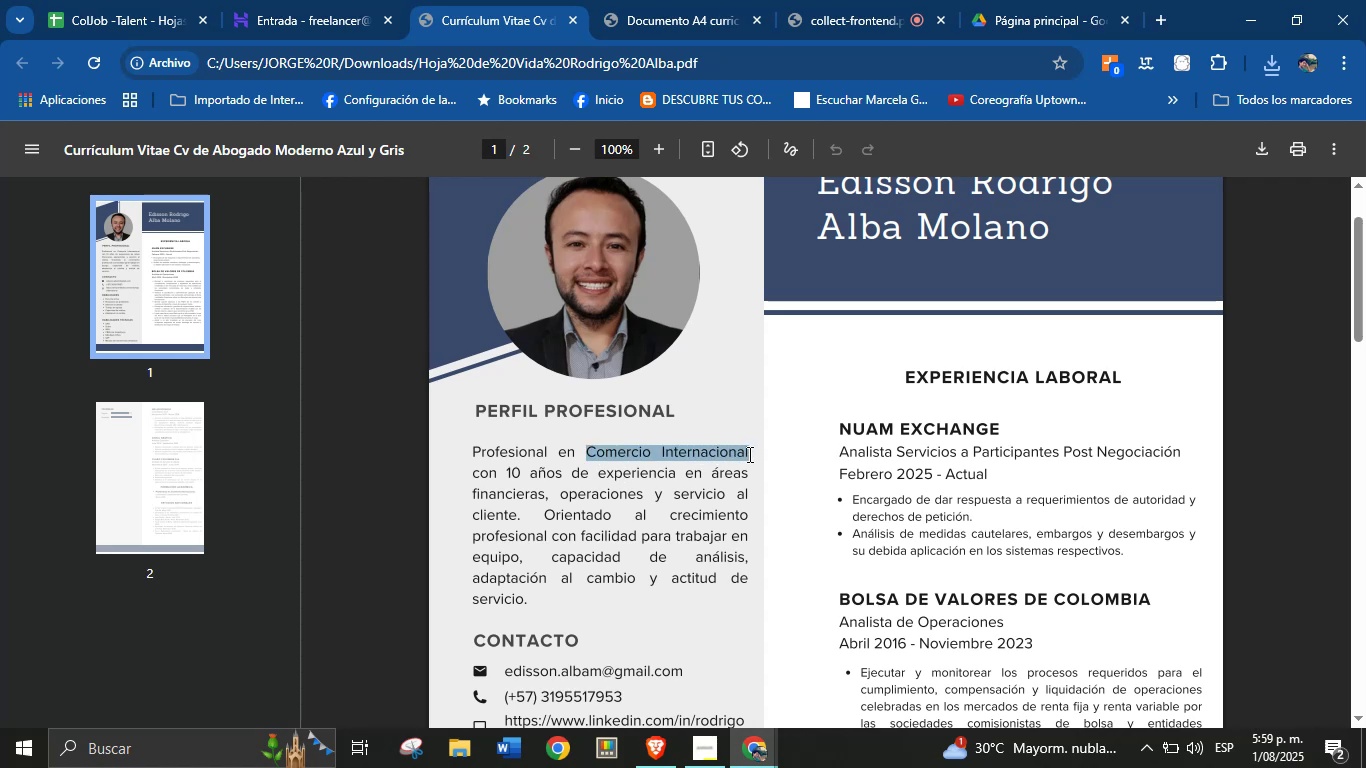 
hold_key(key=ControlLeft, duration=0.6)
 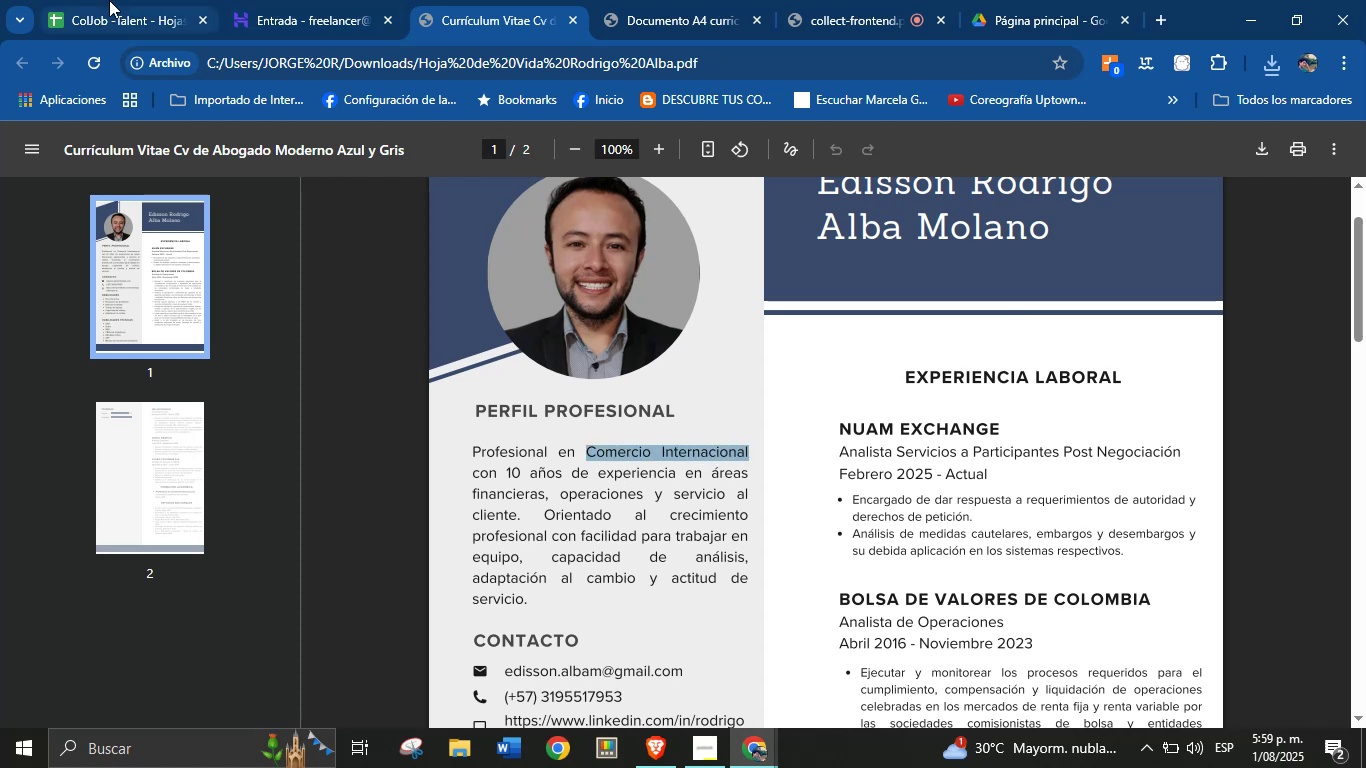 
hold_key(key=C, duration=6.93)
 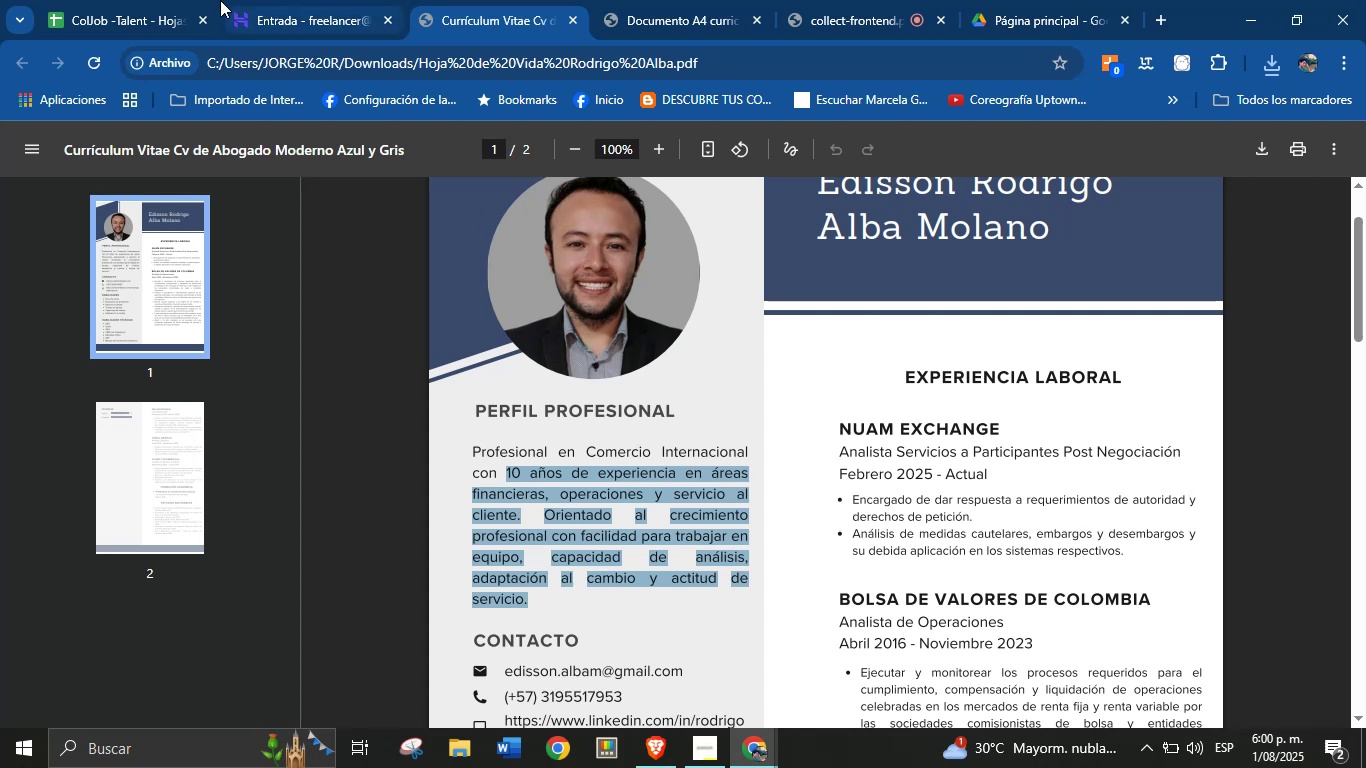 
left_click([109, 0])
 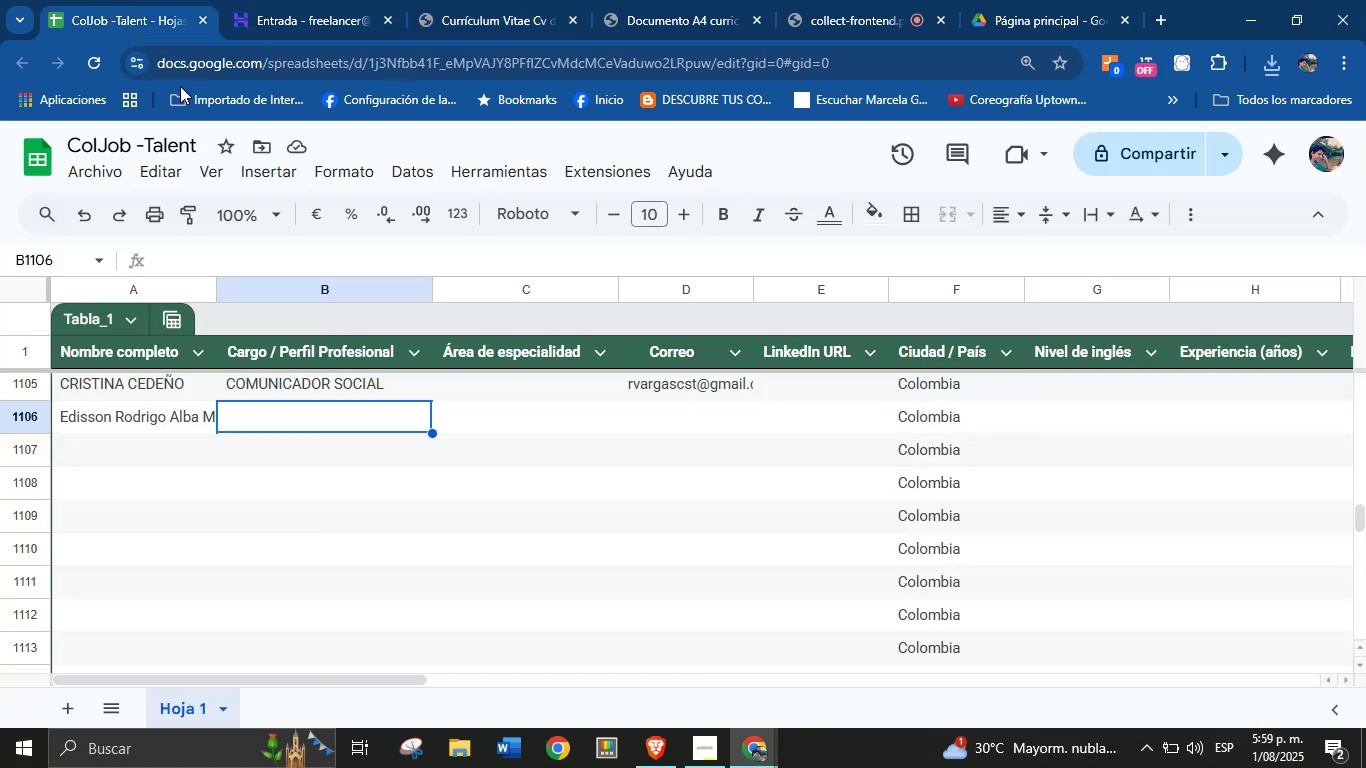 
key(Control+V)
 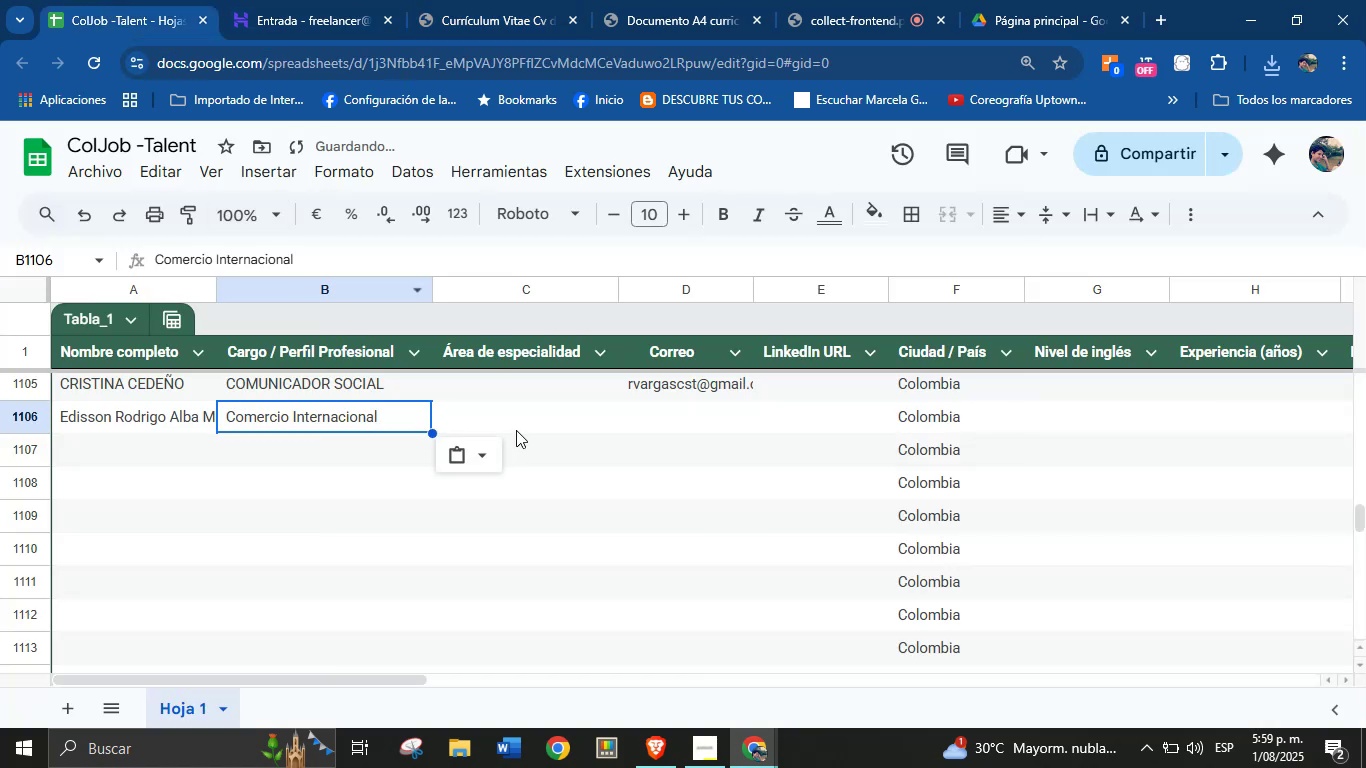 
left_click([521, 426])
 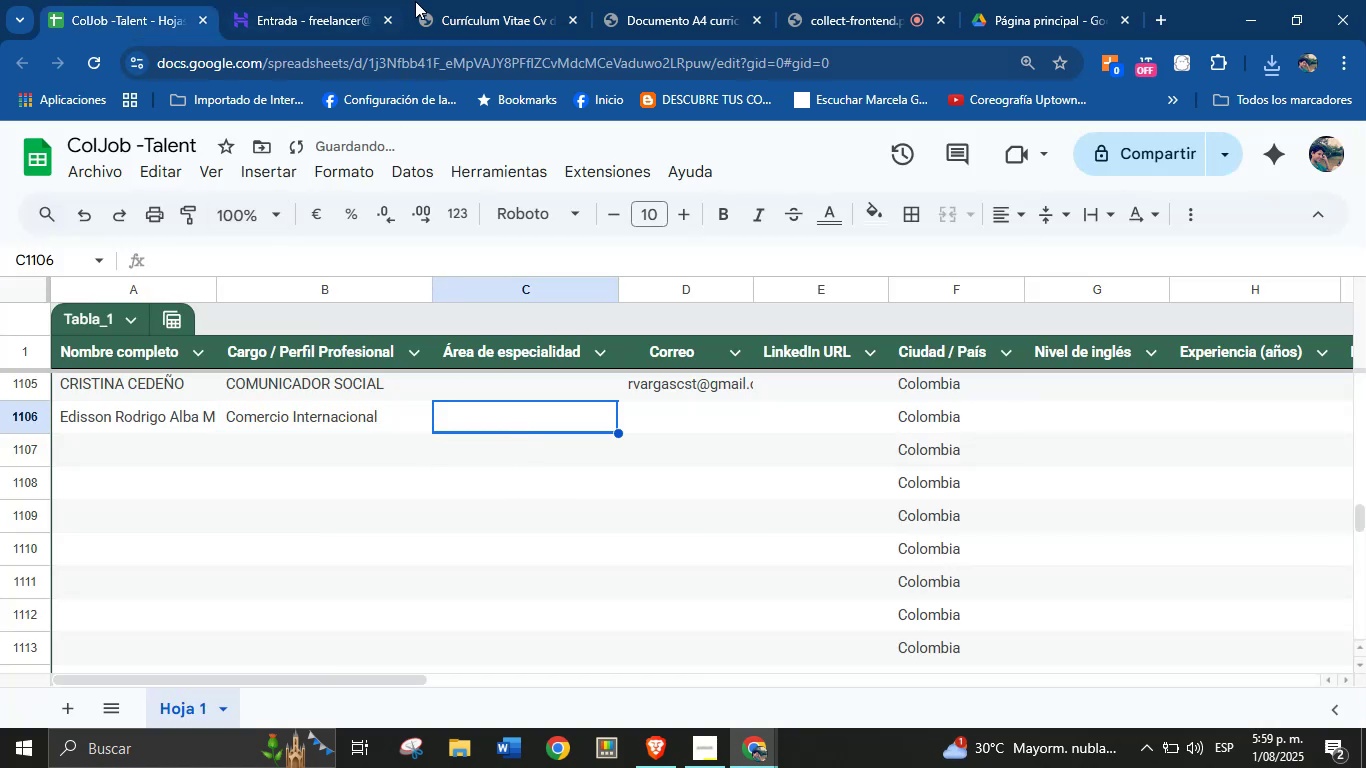 
left_click([442, 0])
 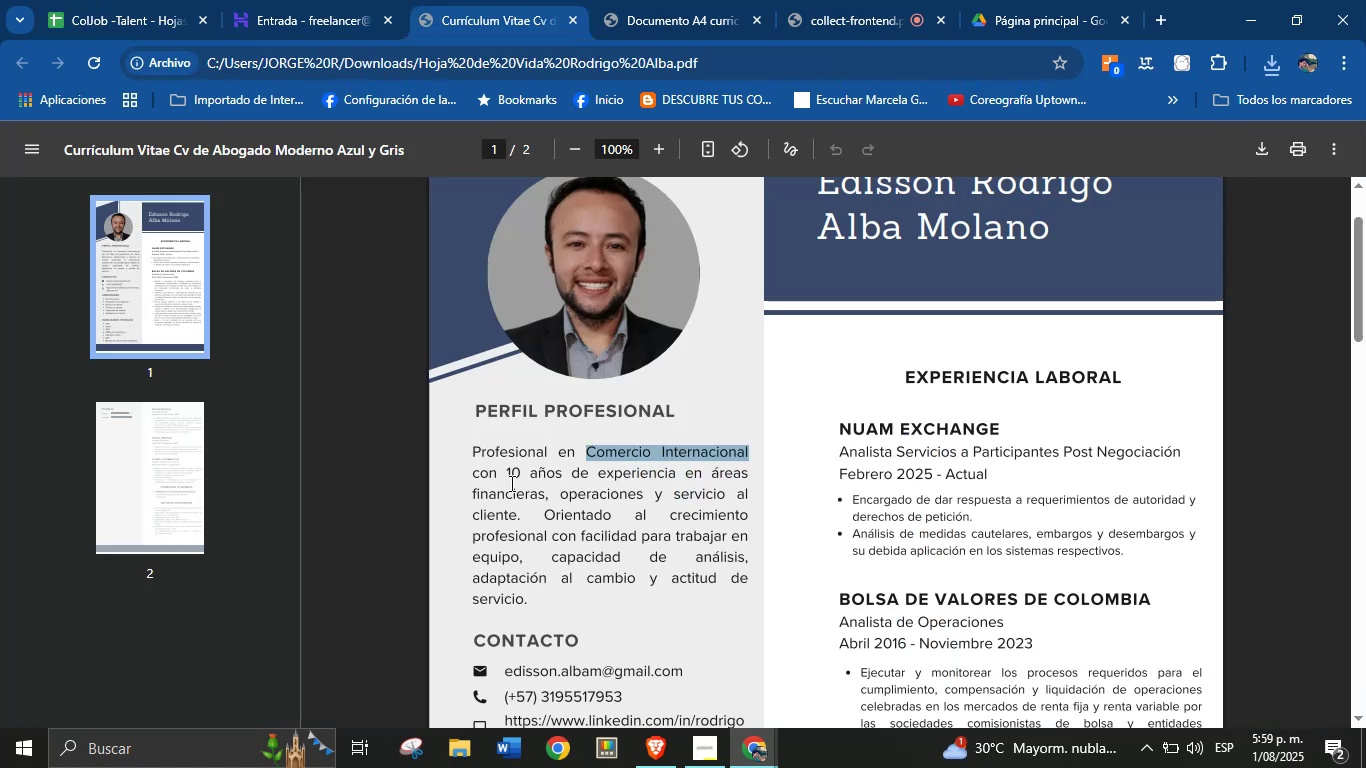 
left_click([512, 488])
 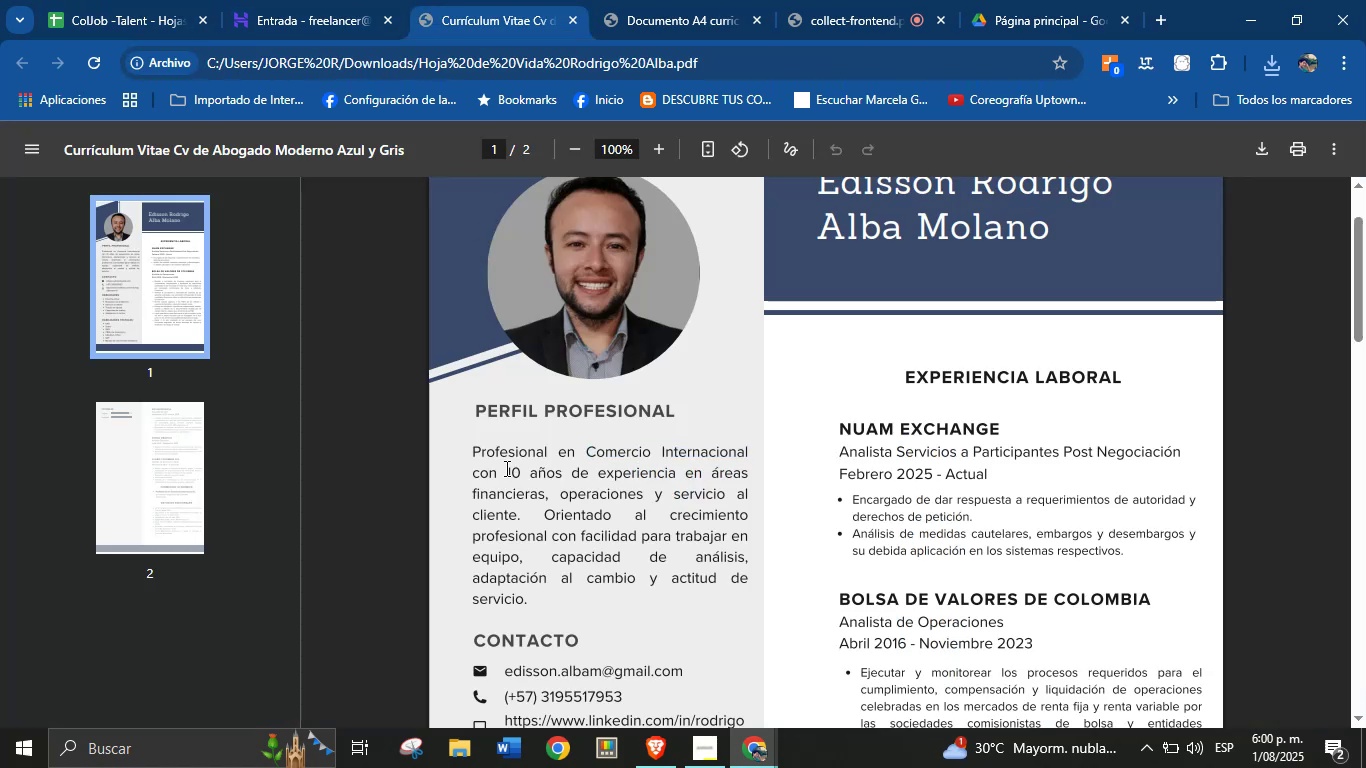 
left_click_drag(start_coordinate=[505, 468], to_coordinate=[537, 608])
 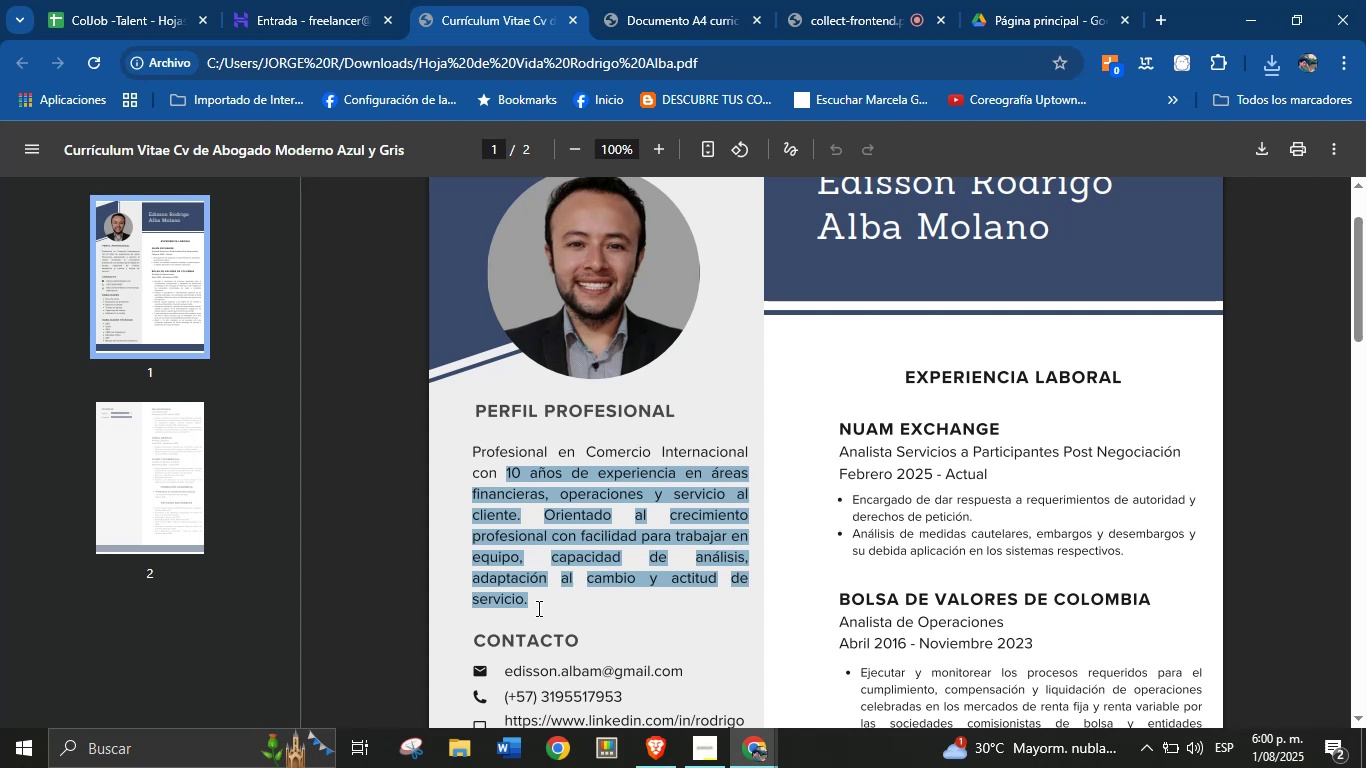 
hold_key(key=ControlLeft, duration=0.61)
 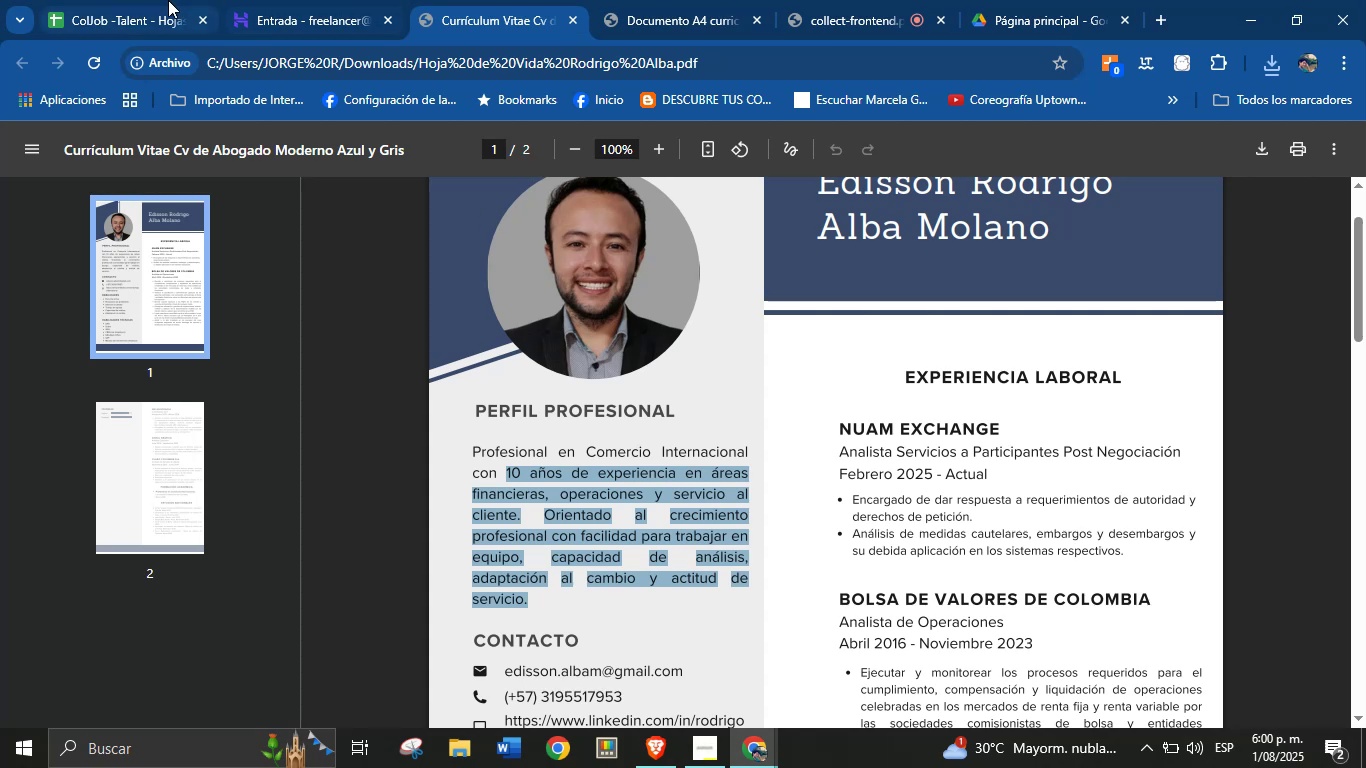 
left_click([167, 0])
 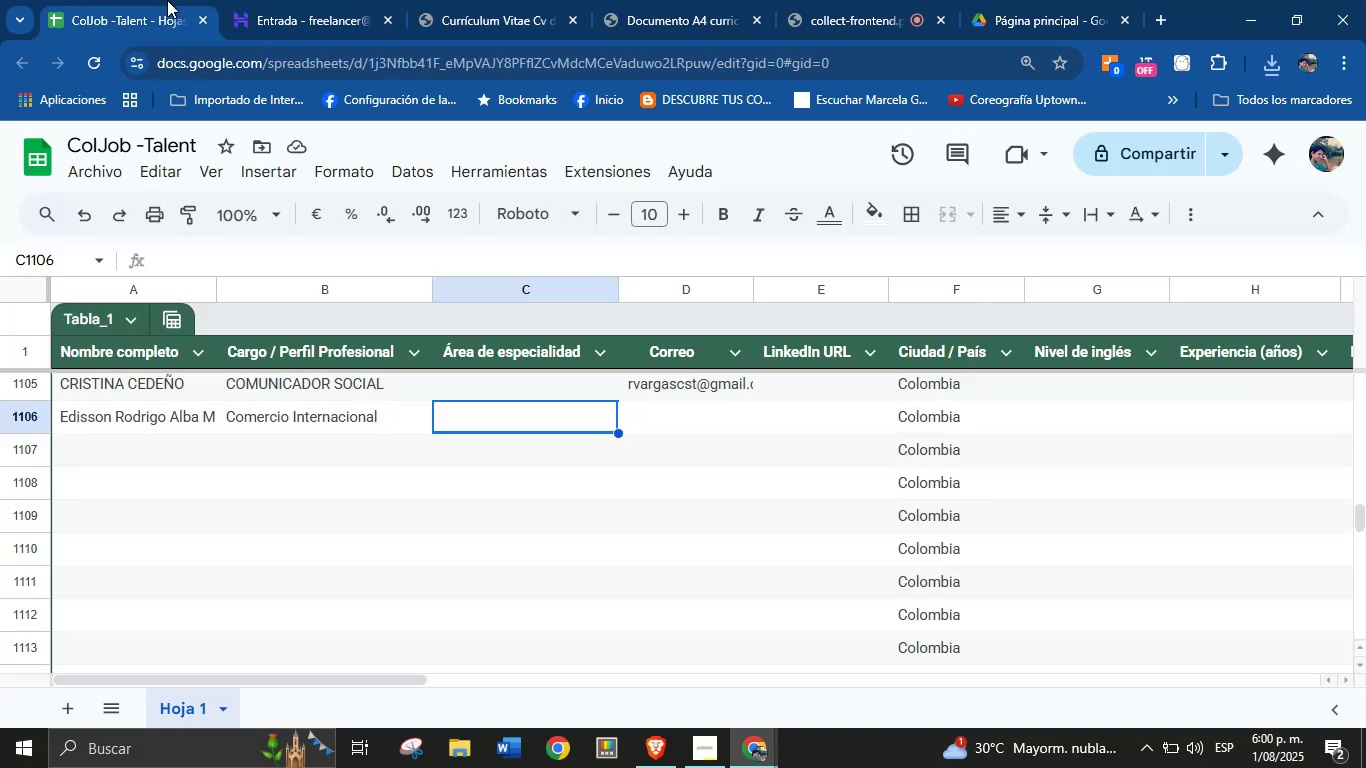 
key(Control+V)
 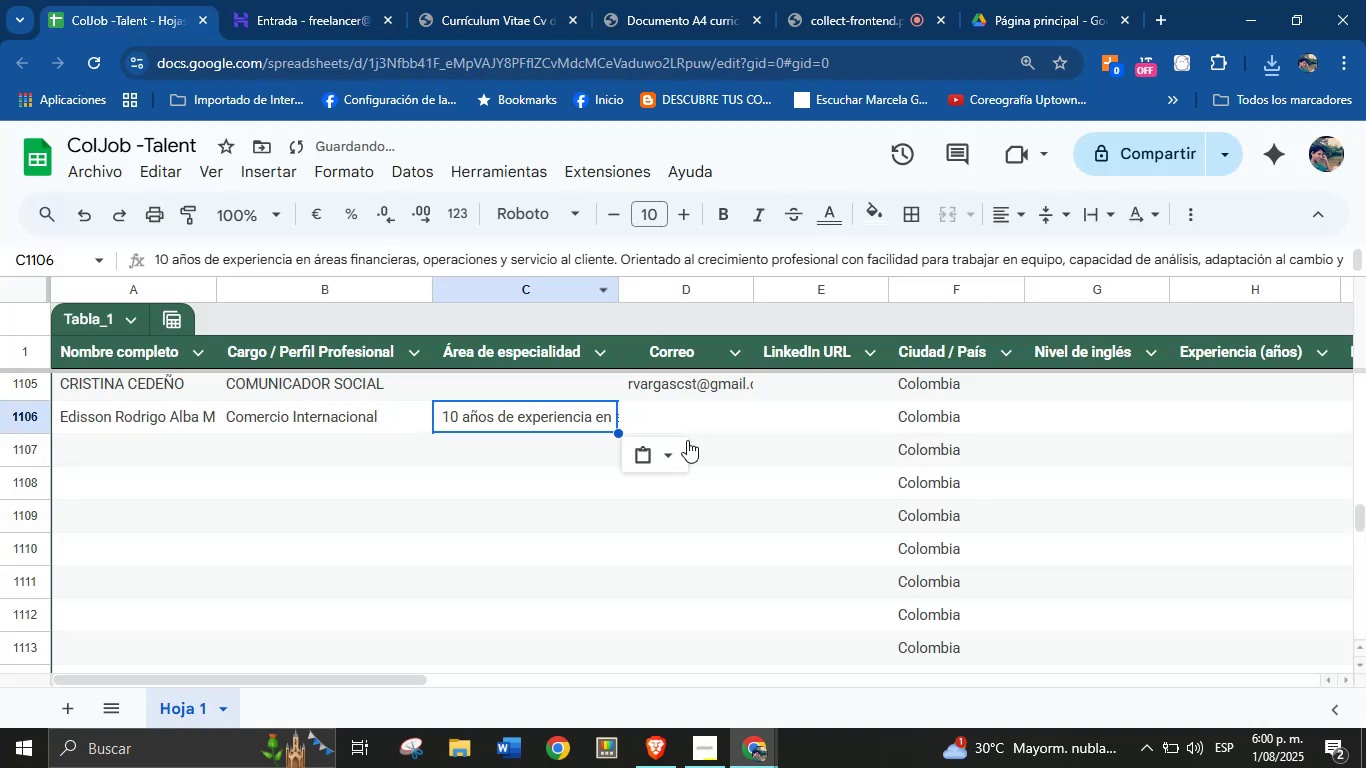 
left_click([688, 417])
 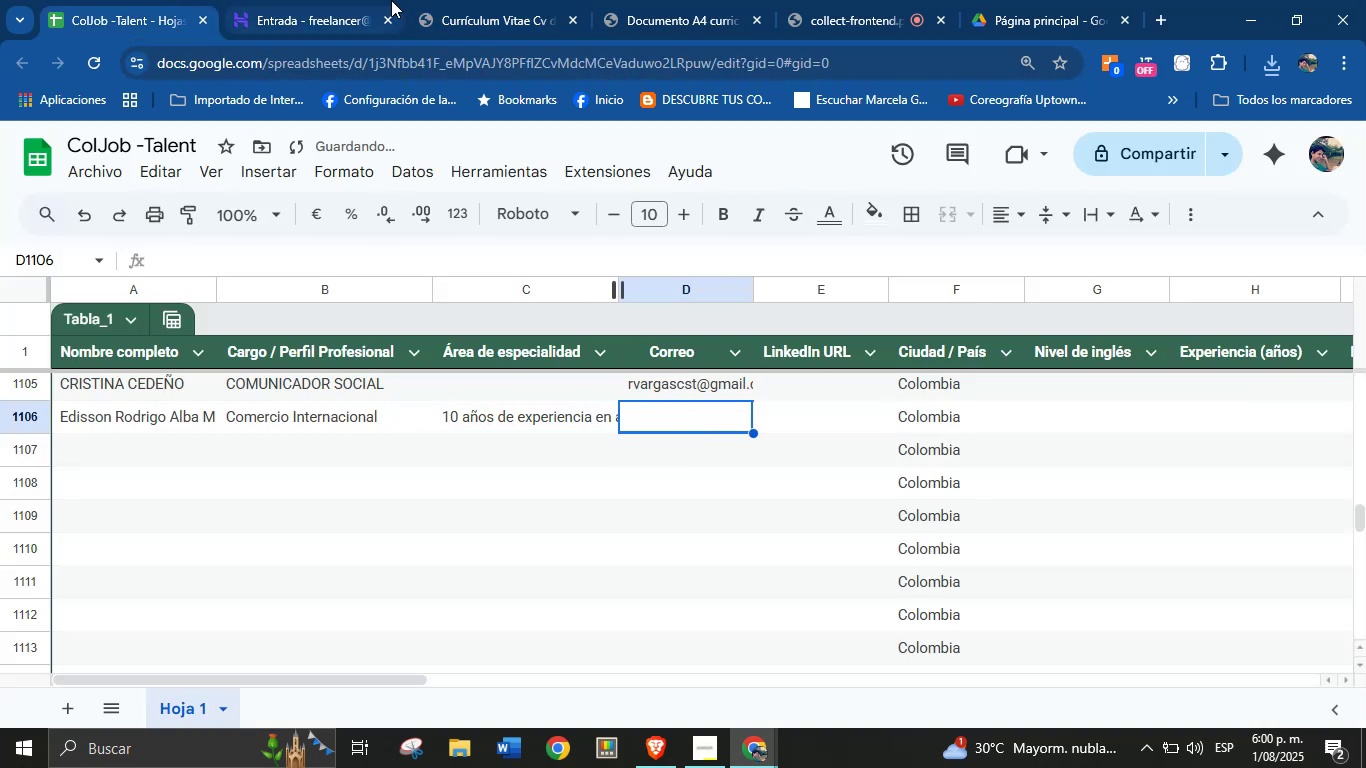 
left_click([469, 0])
 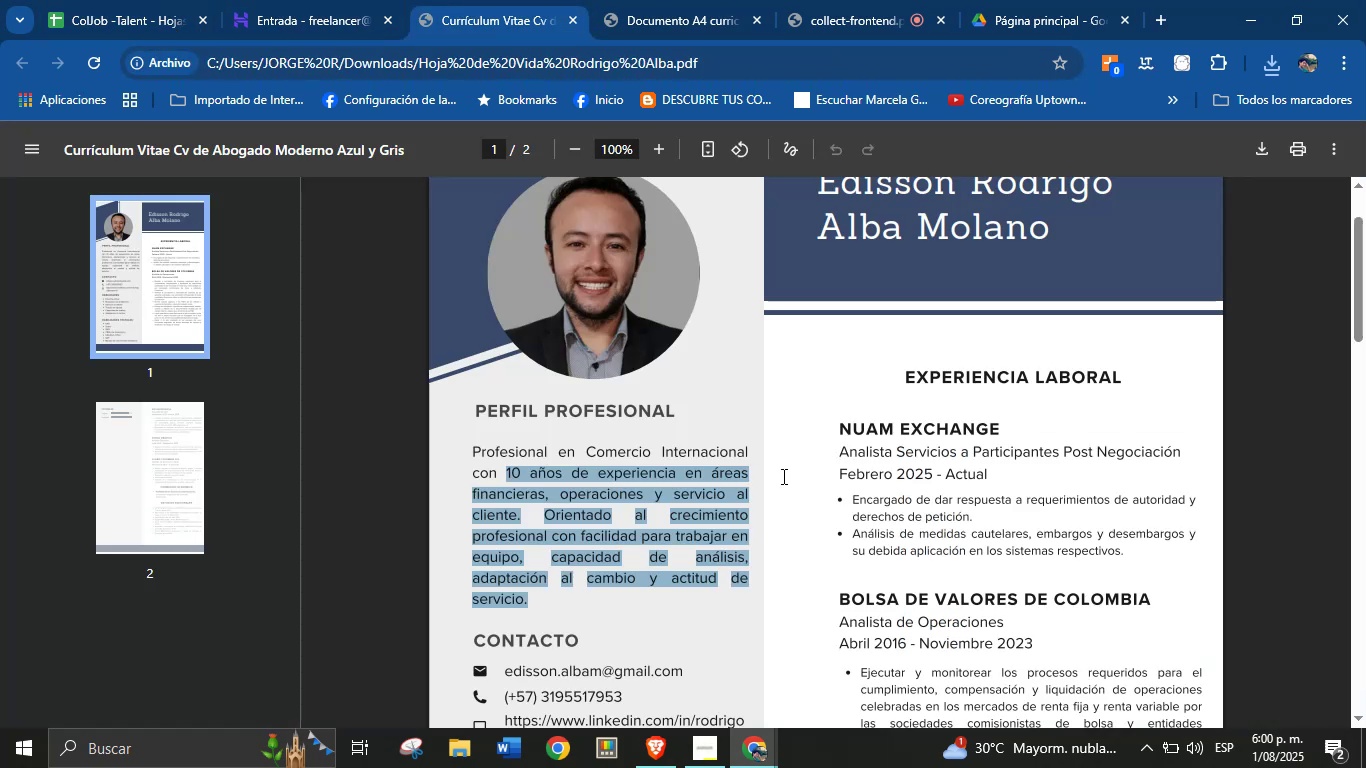 
left_click([855, 473])
 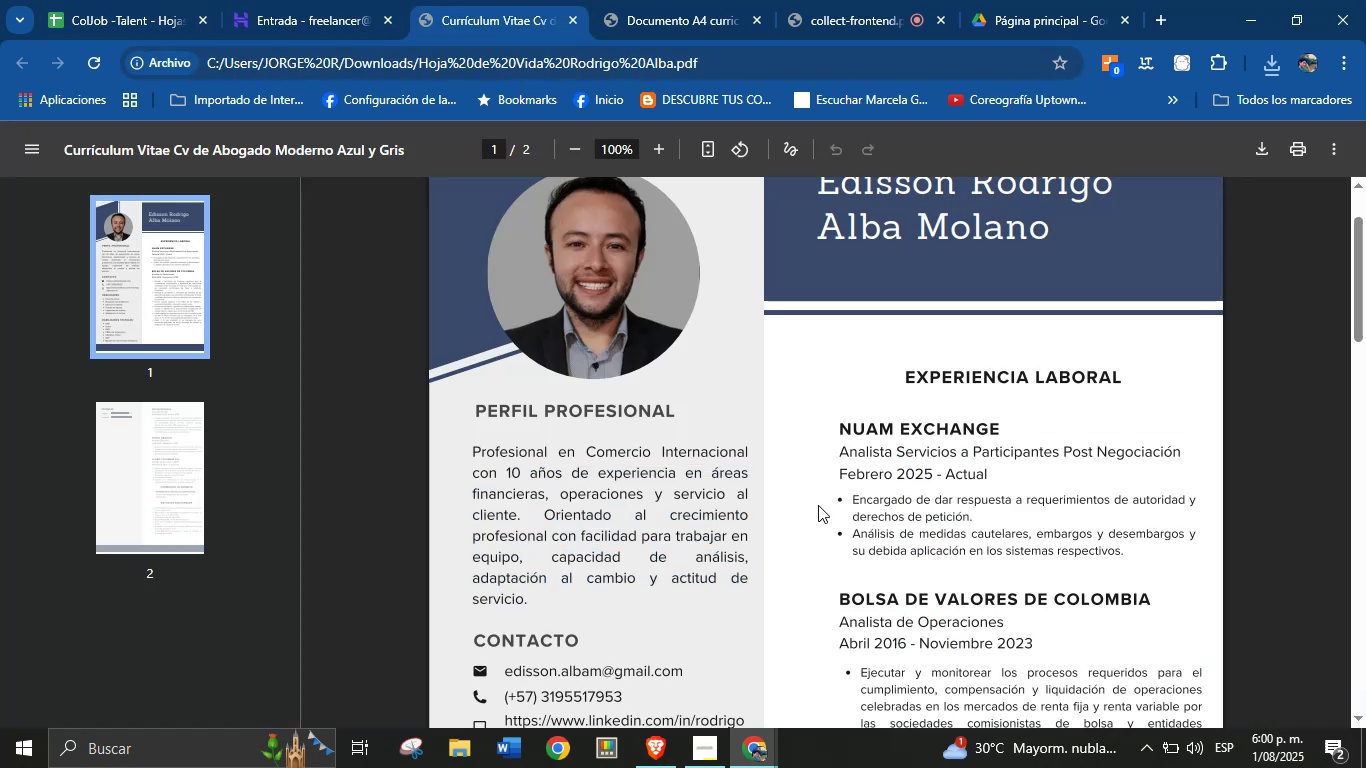 
scroll: coordinate [674, 539], scroll_direction: down, amount: 2.0
 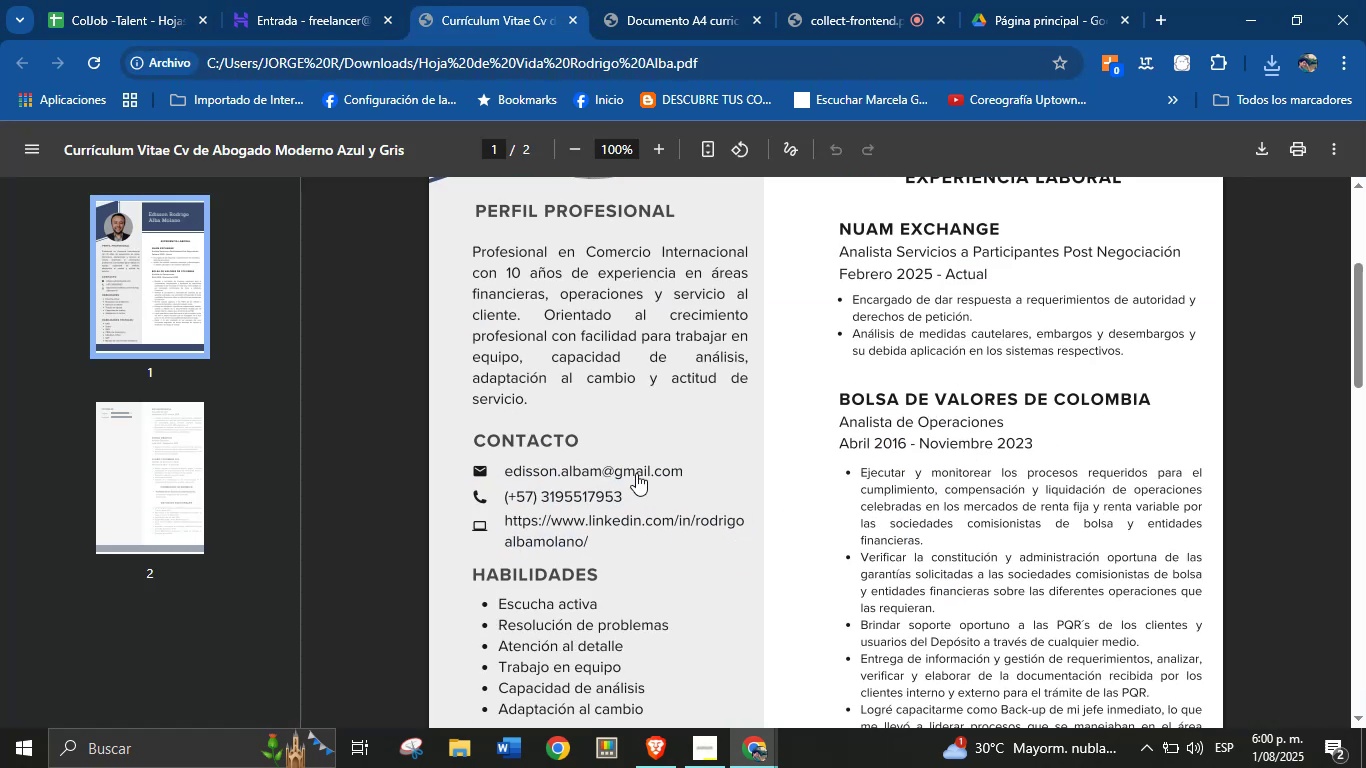 
right_click([636, 473])
 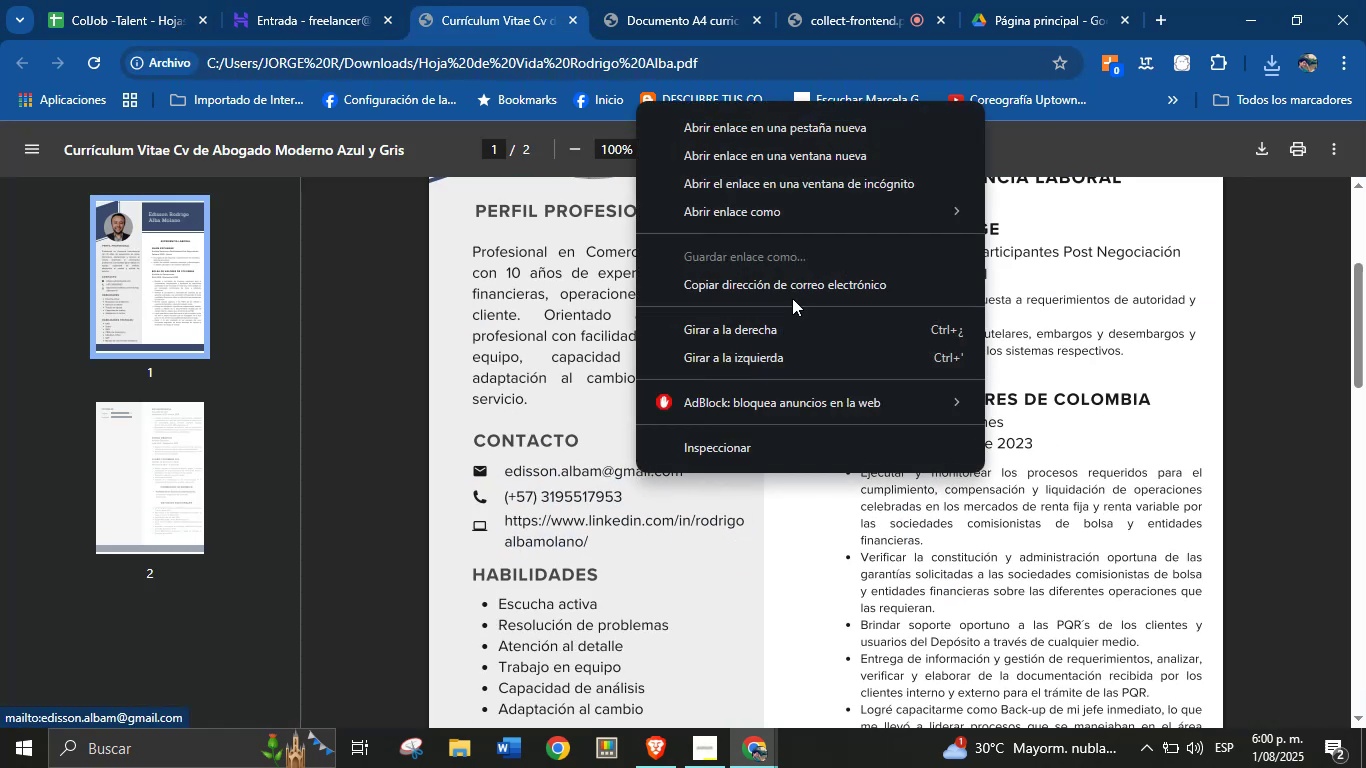 
left_click([800, 288])
 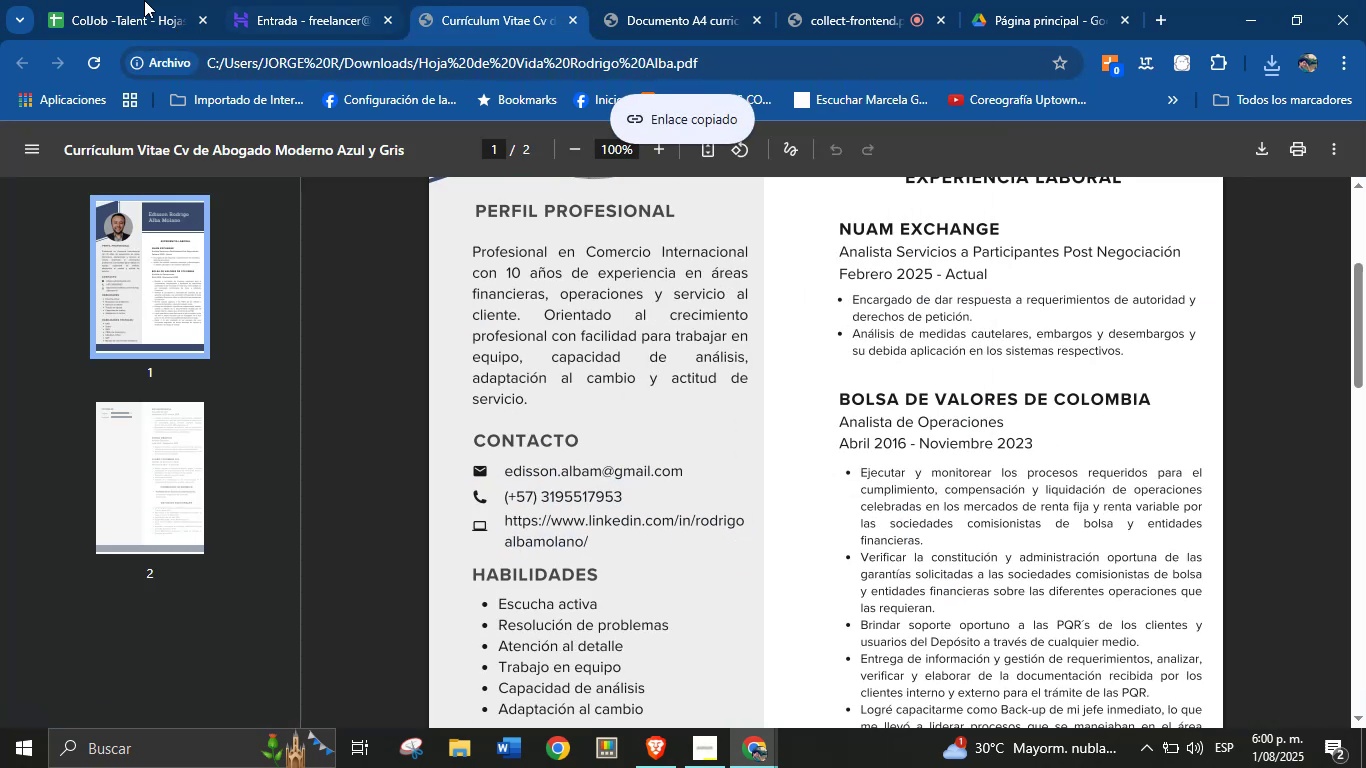 
left_click([133, 0])
 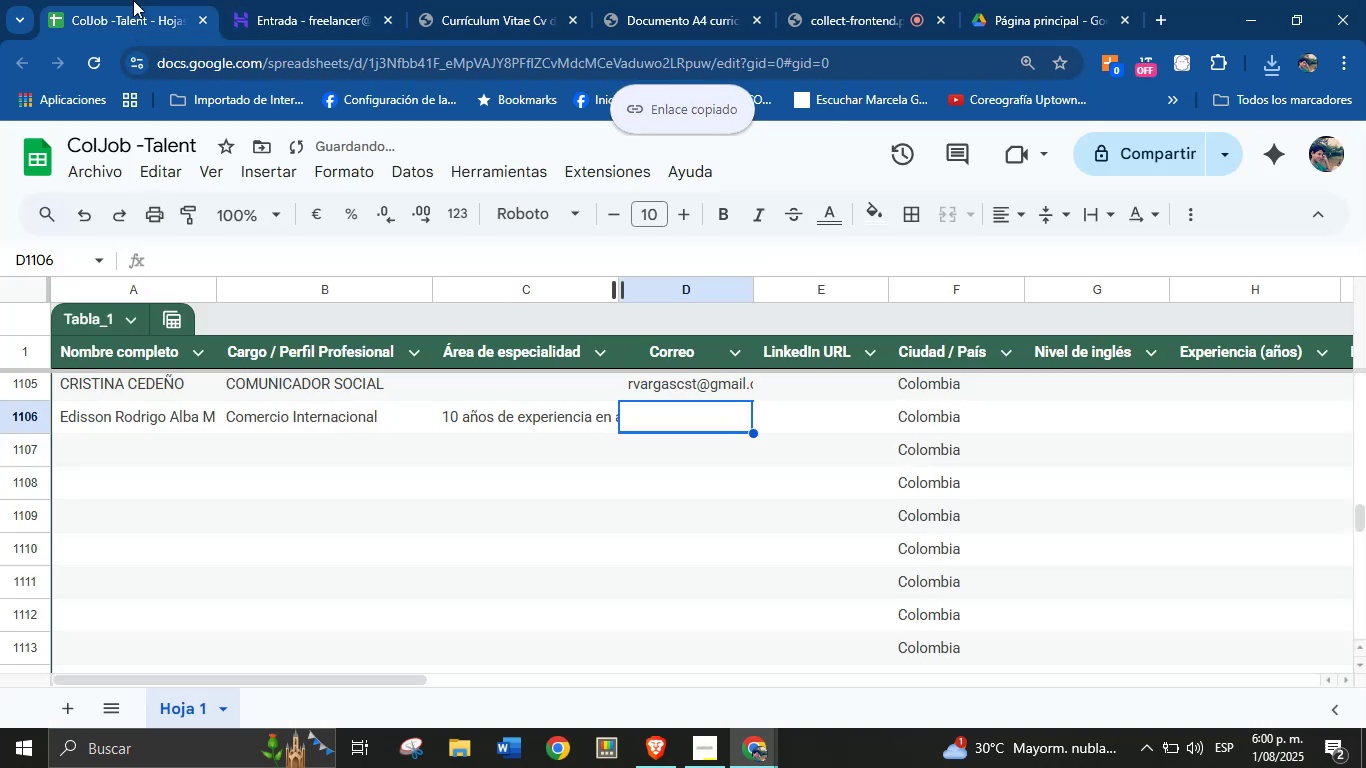 
key(Control+V)
 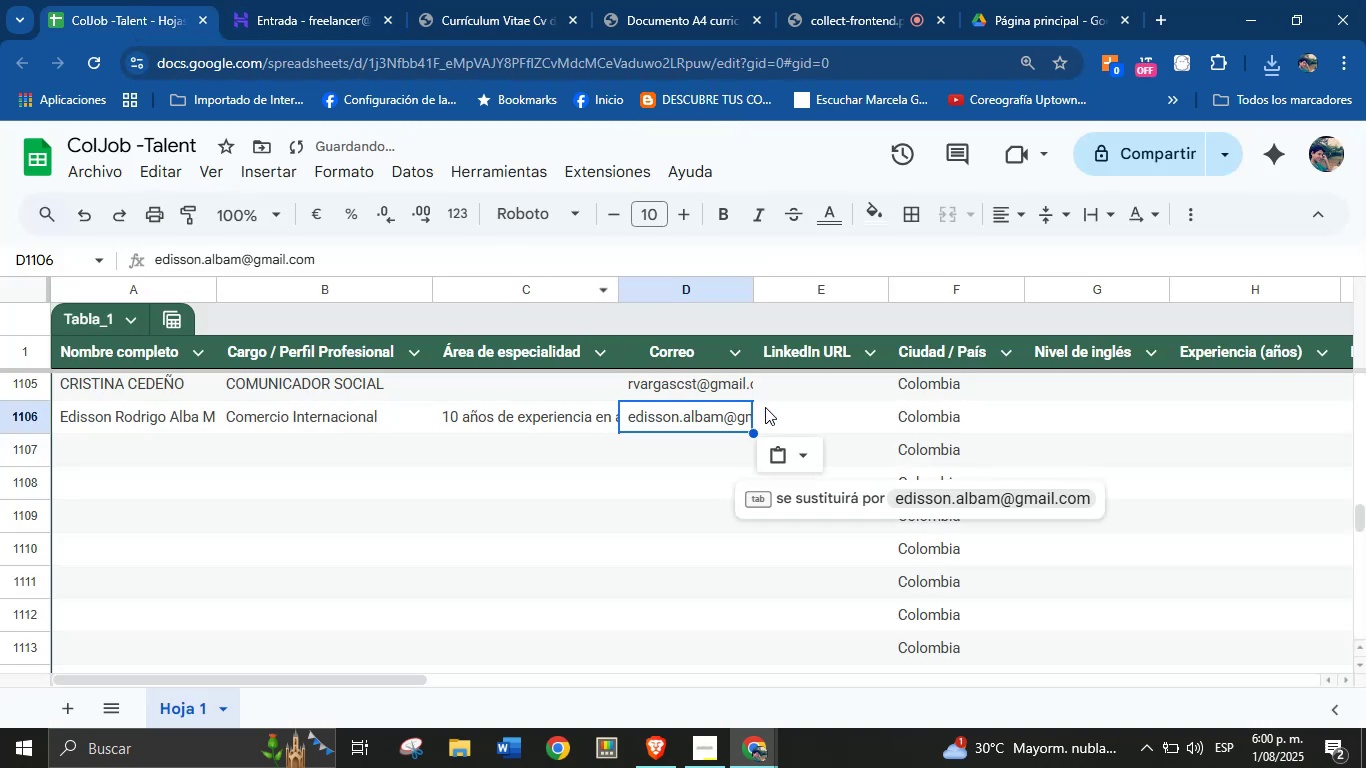 
left_click([784, 421])
 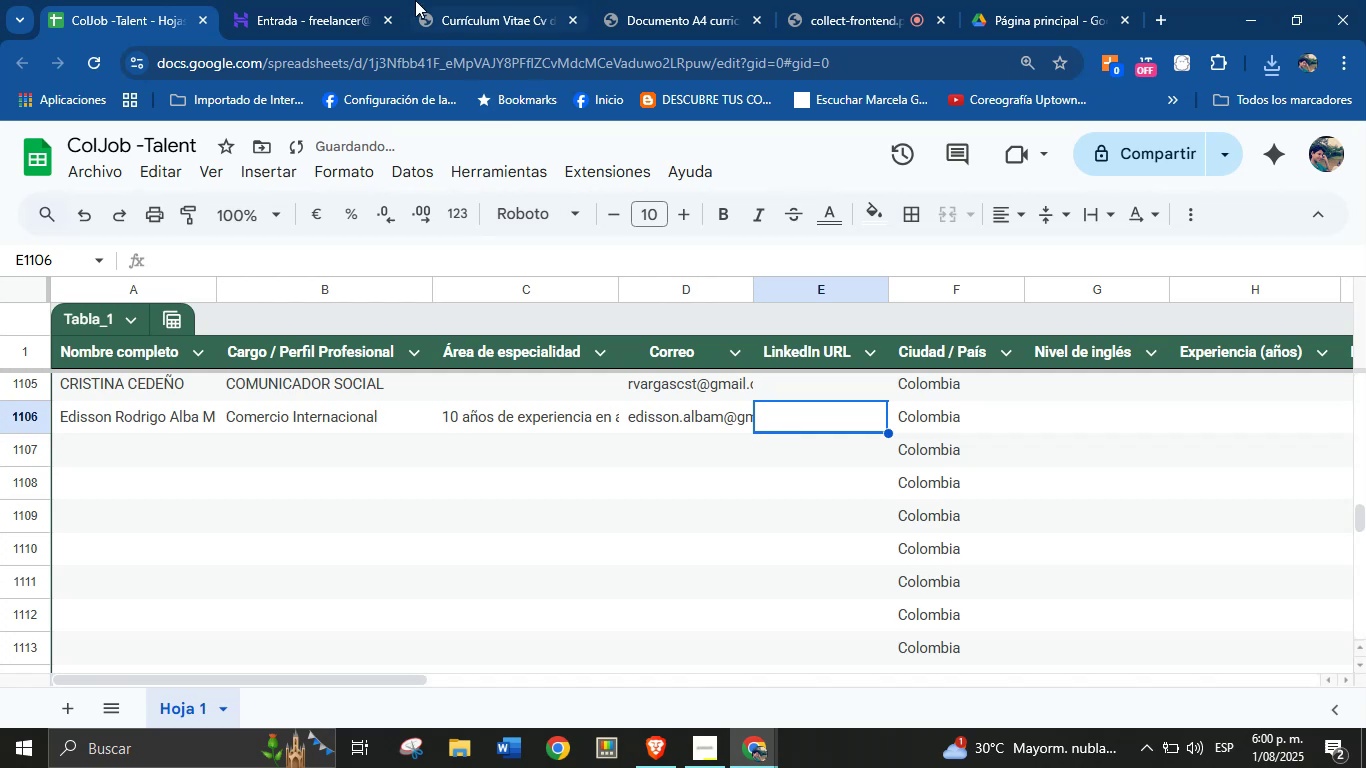 
left_click([462, 0])
 